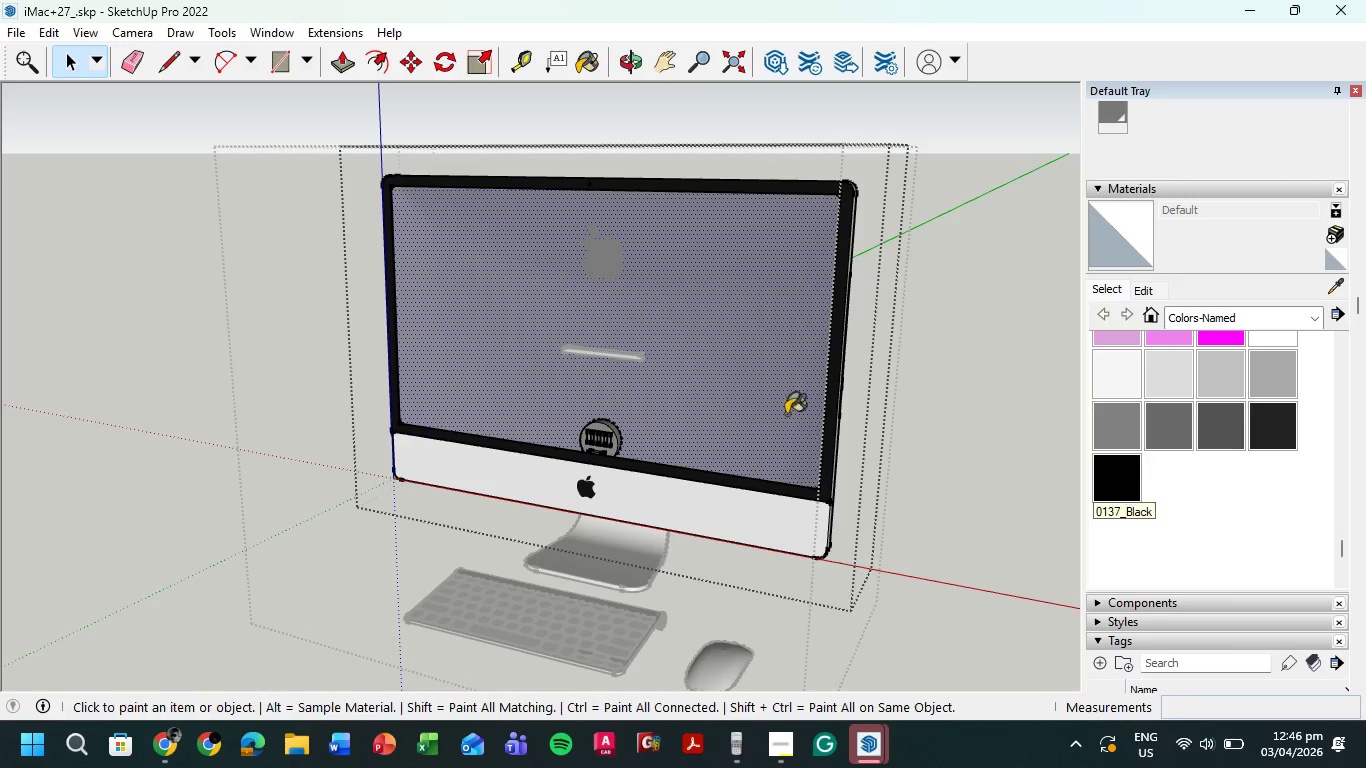 
double_click([717, 371])
 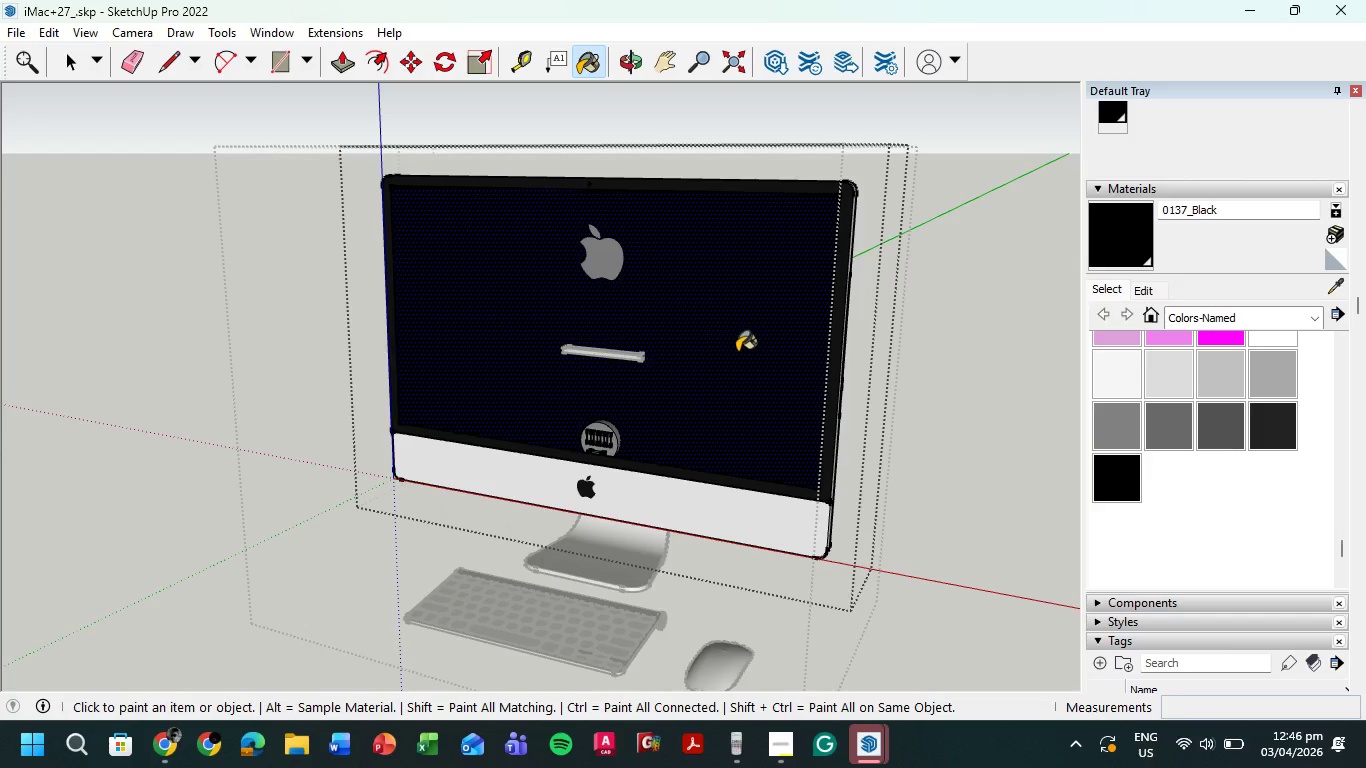 
key(Escape)
 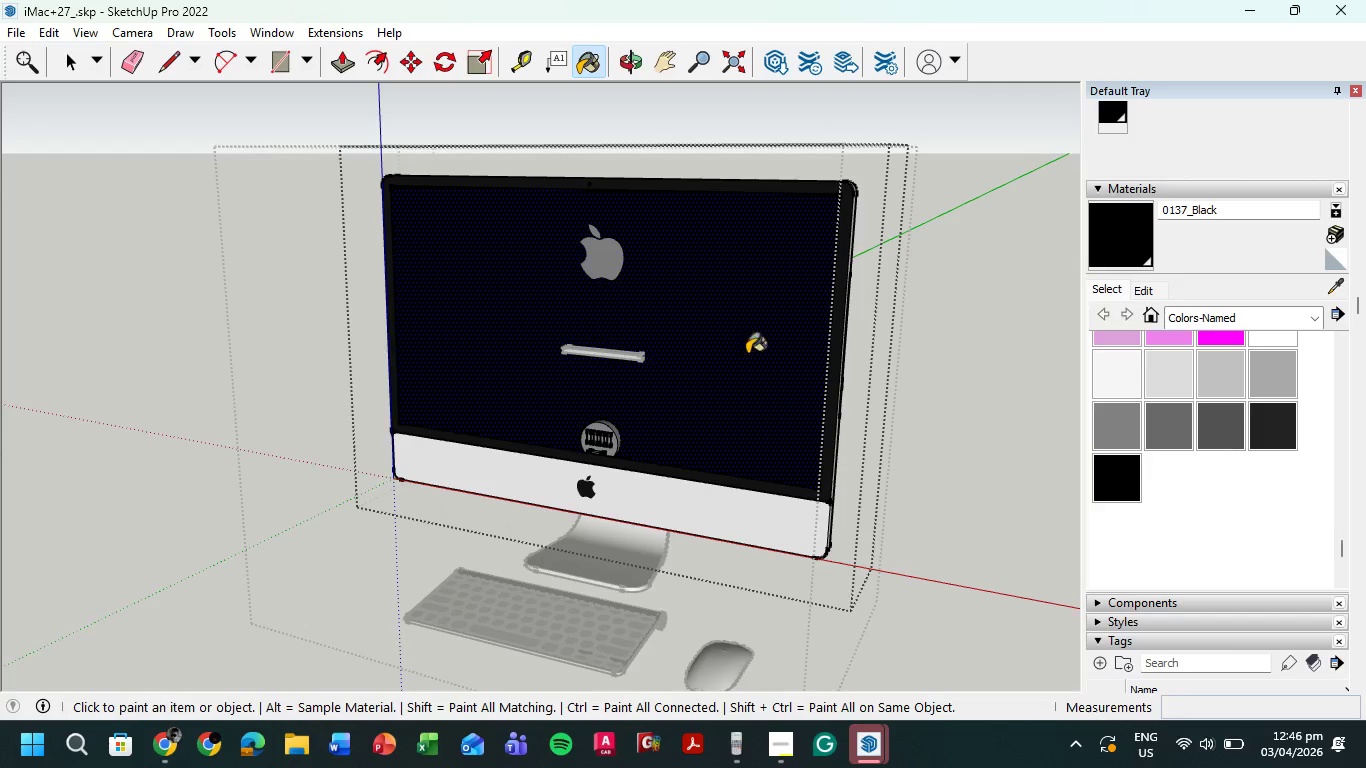 
key(Escape)
 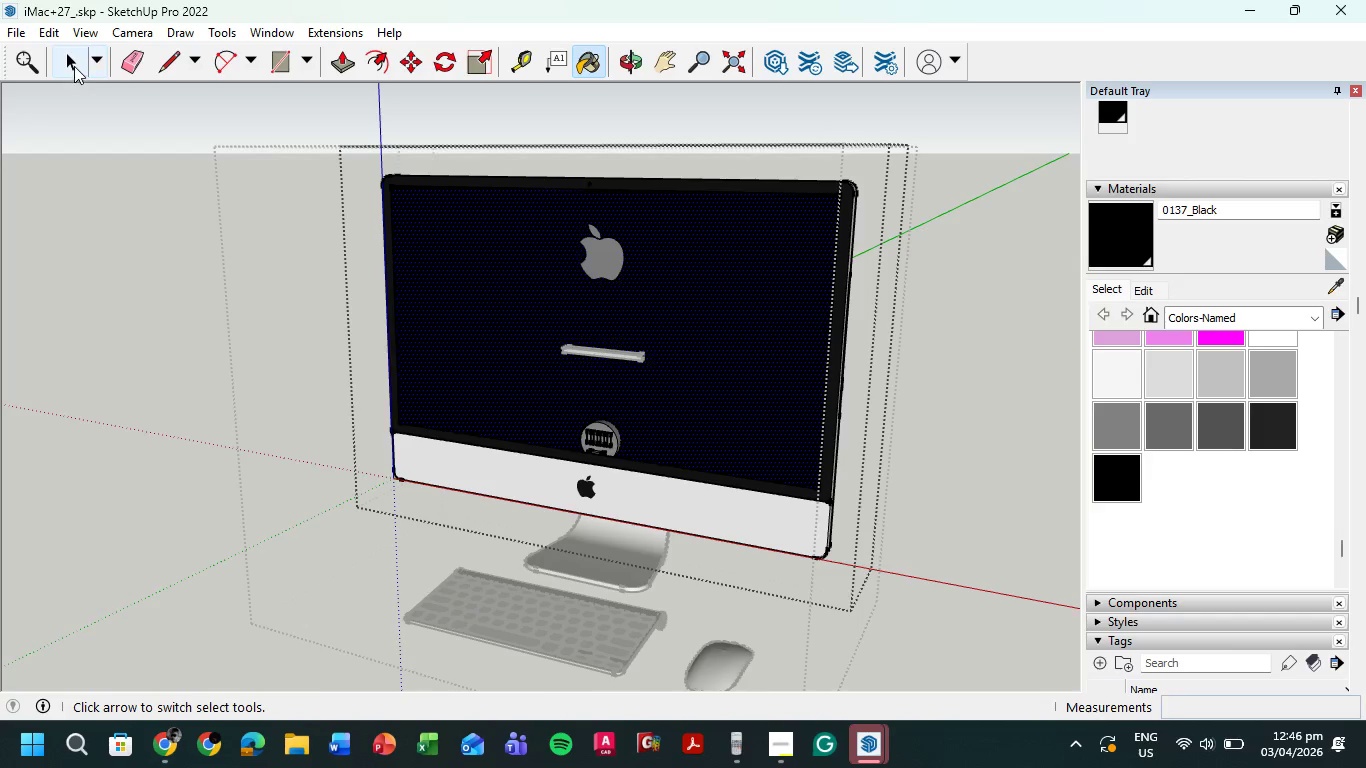 
double_click([159, 246])
 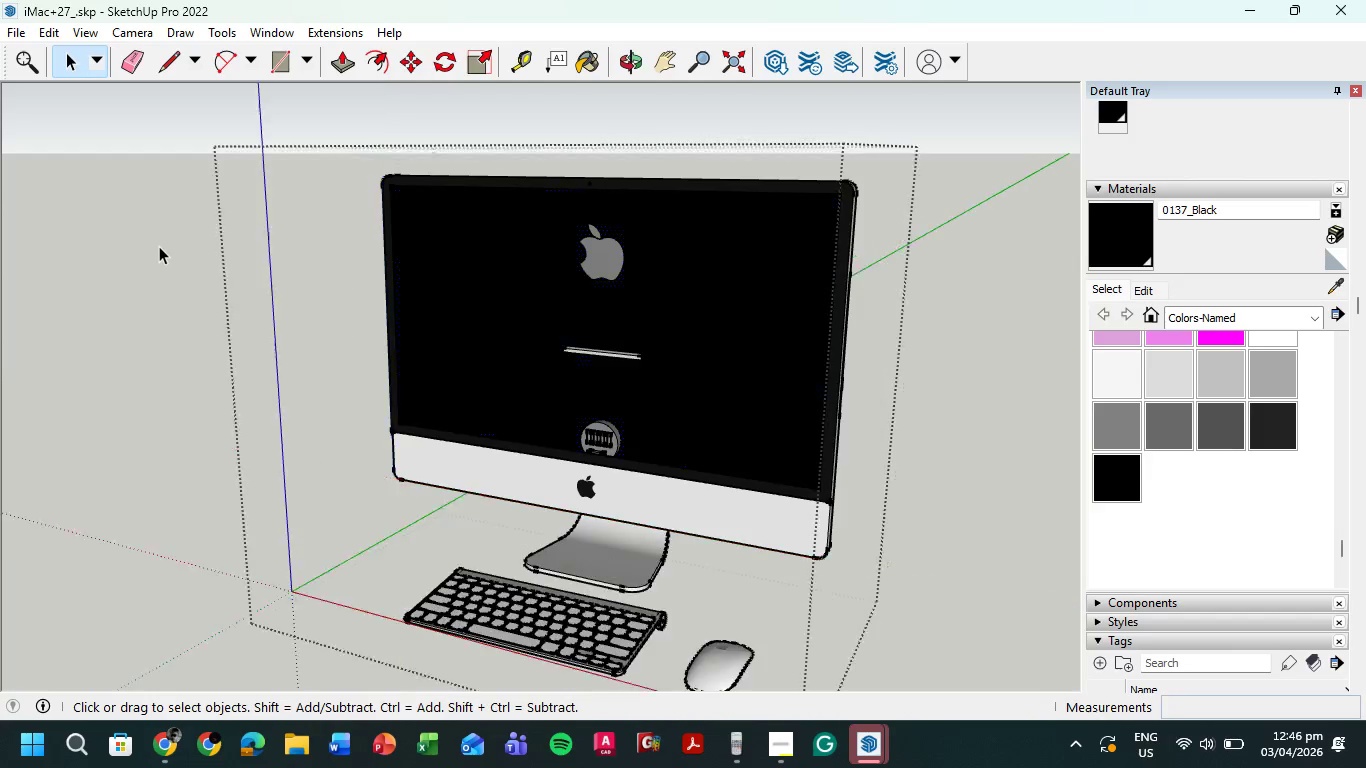 
triple_click([159, 246])
 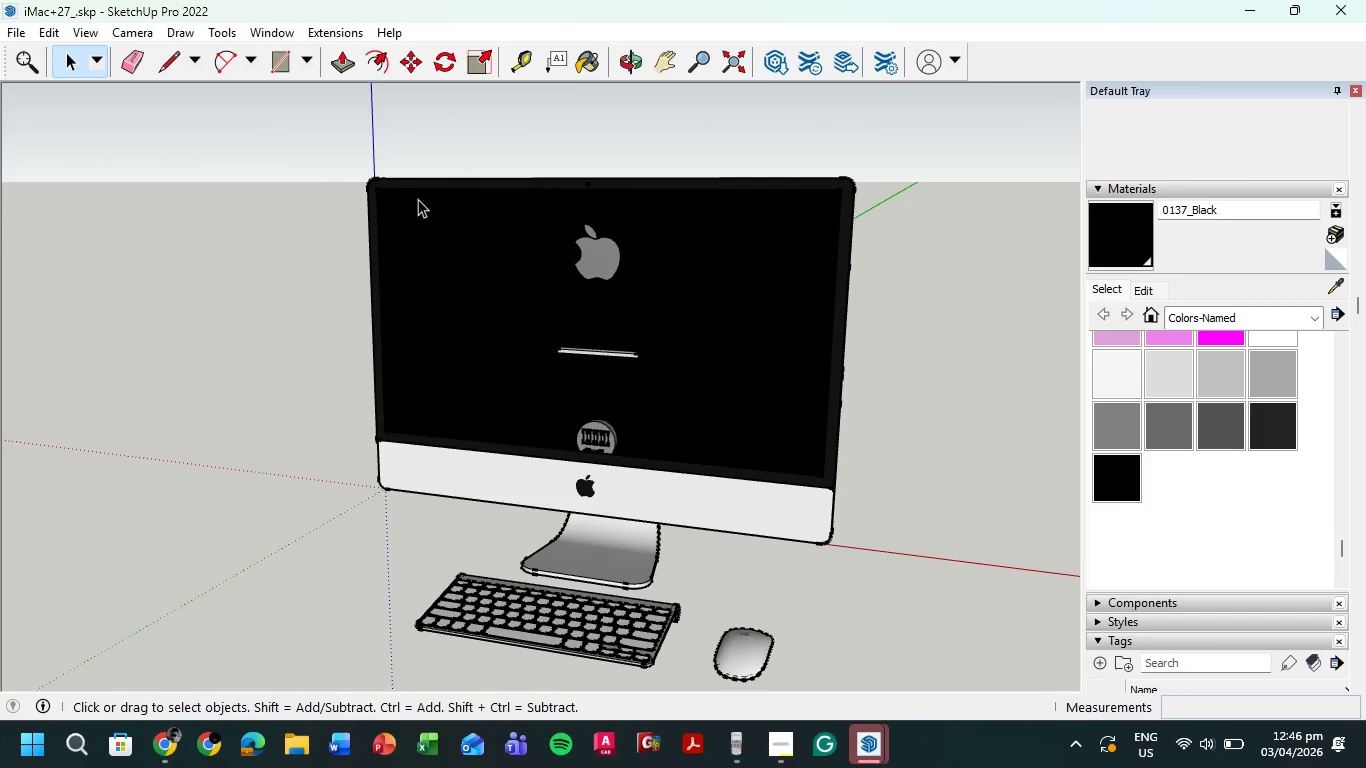 
key(Control+Z)
 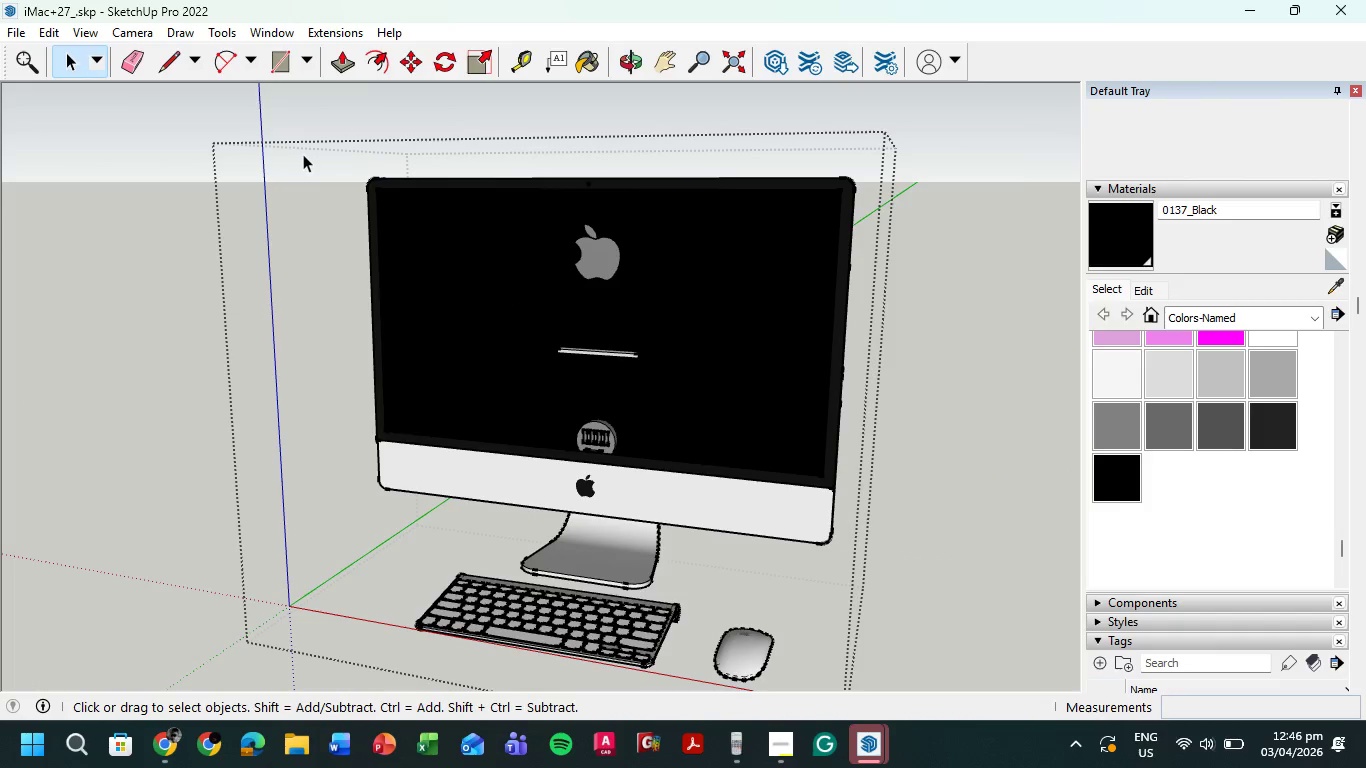 
key(Control+Z)
 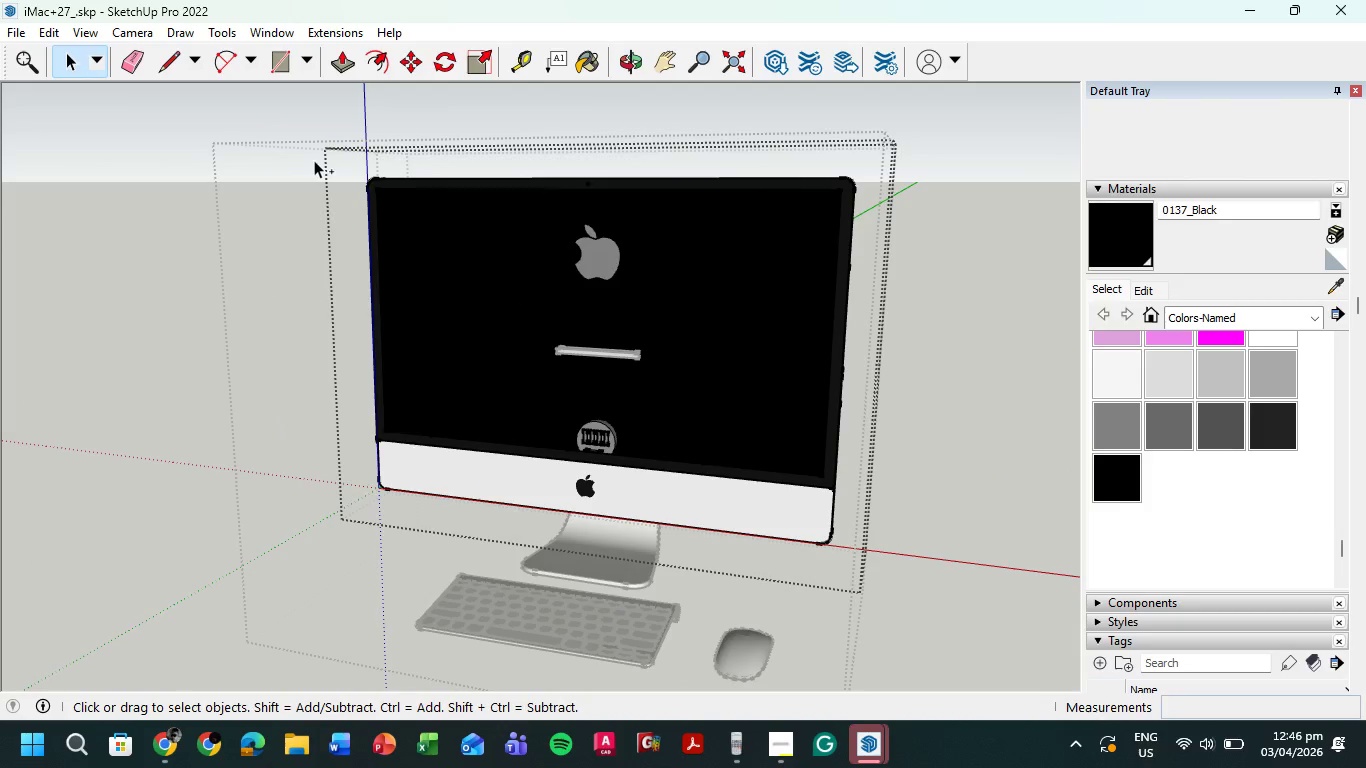 
key(Control+Z)
 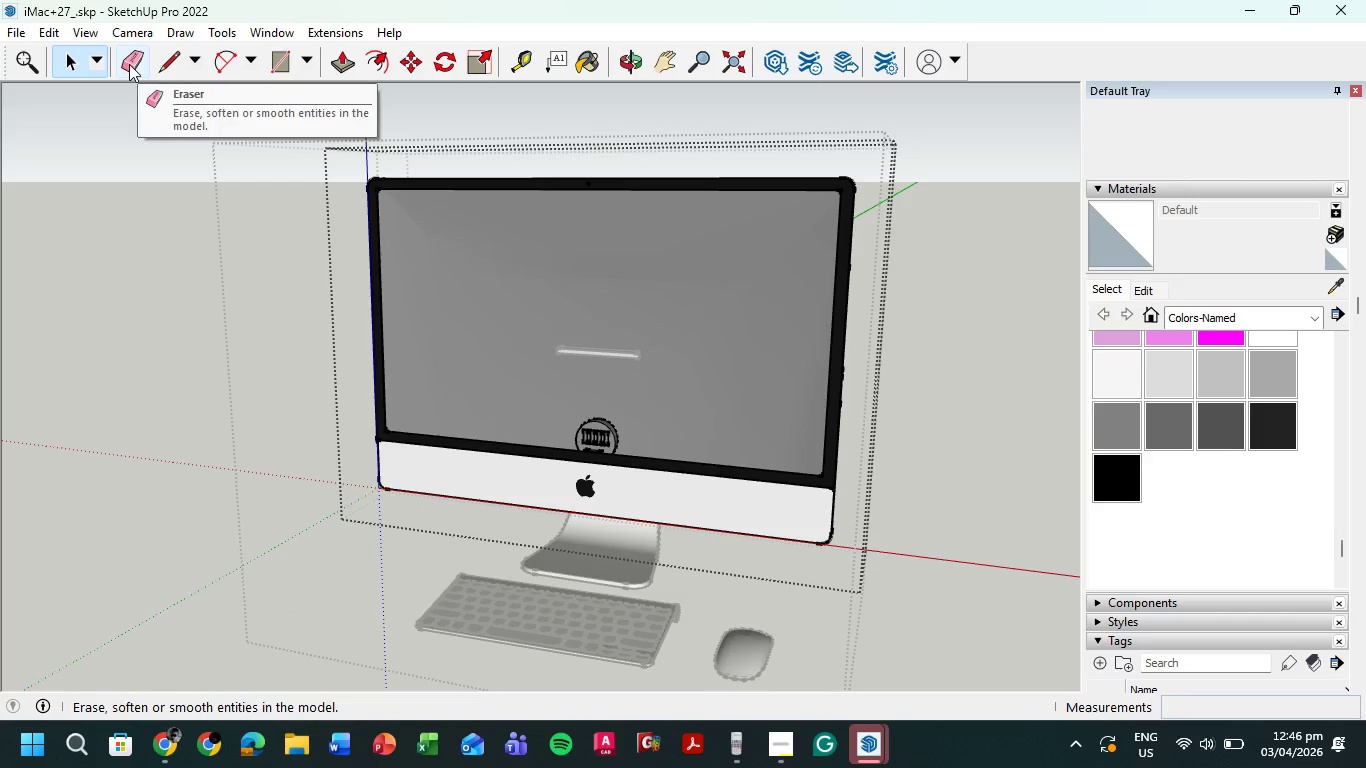 
left_click([279, 63])
 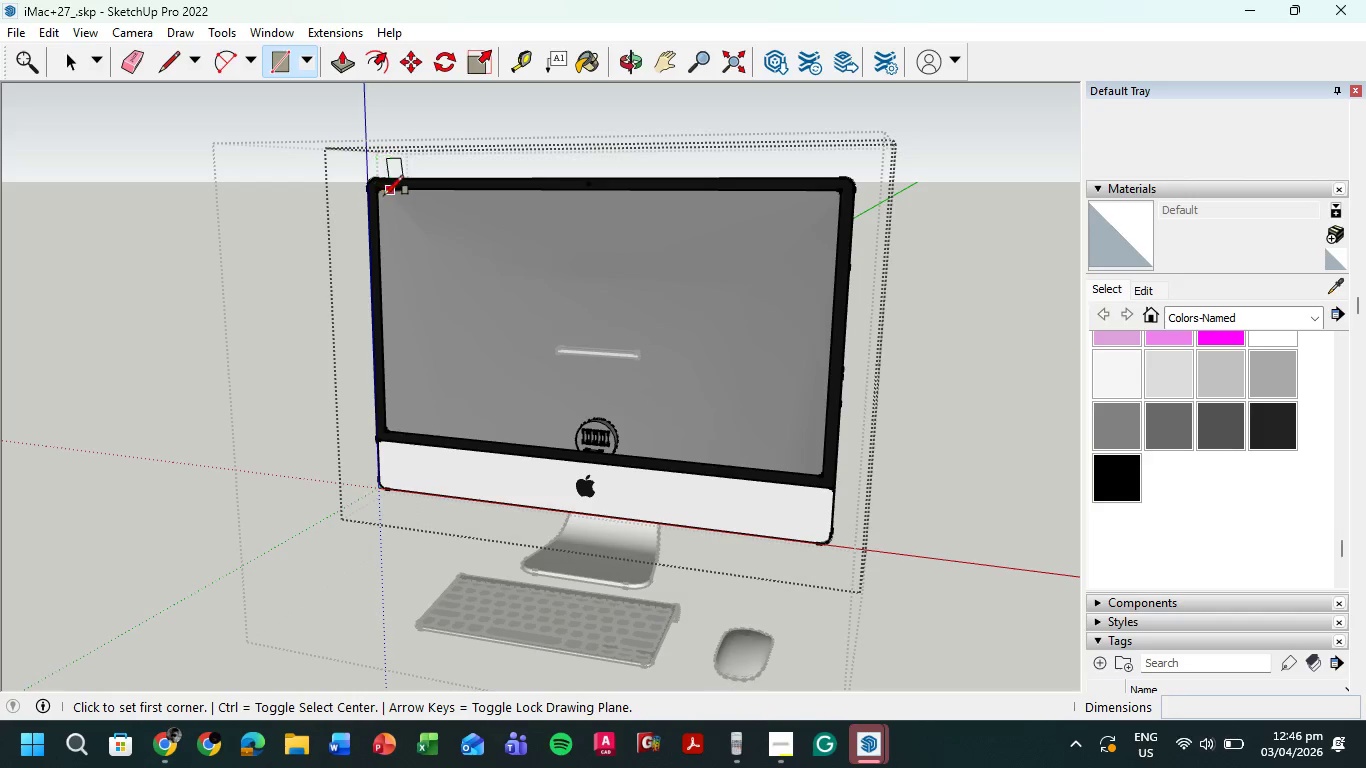 
left_click([380, 191])
 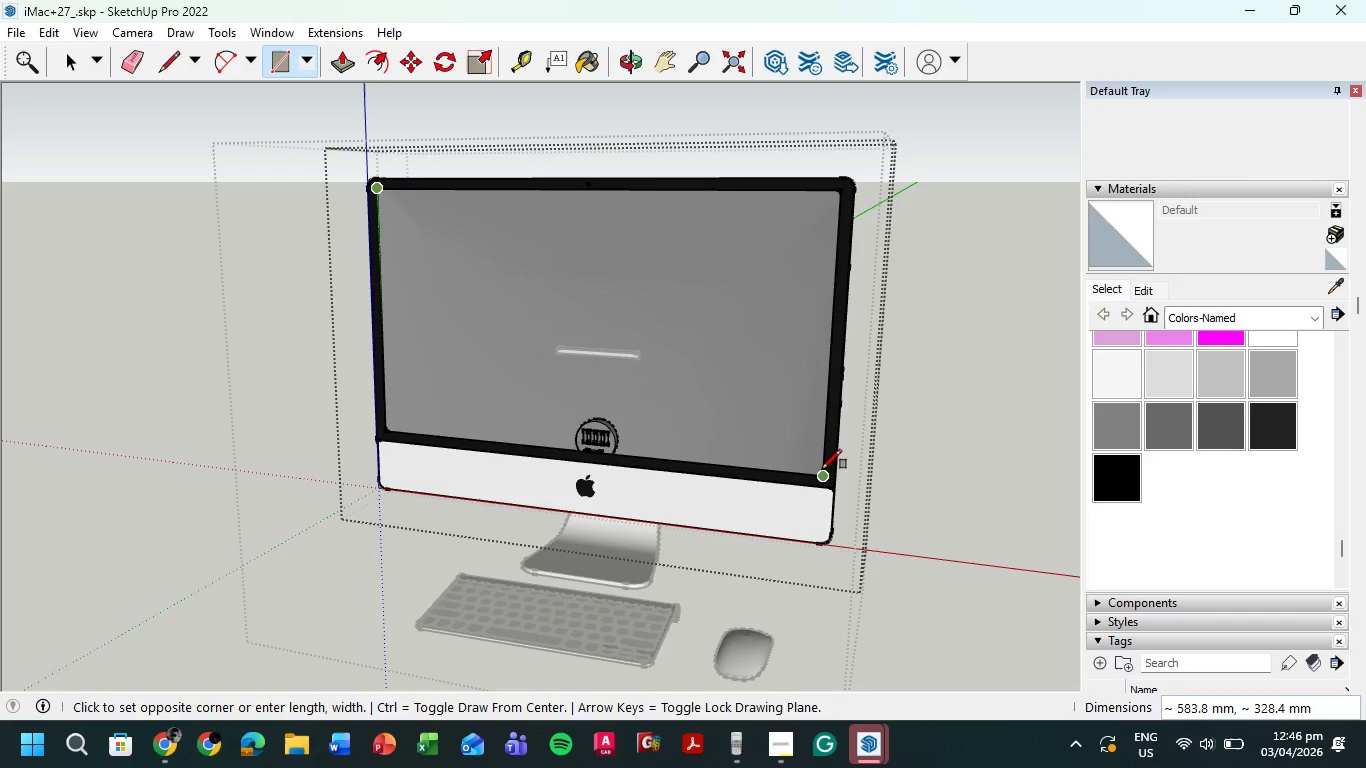 
left_click([820, 471])
 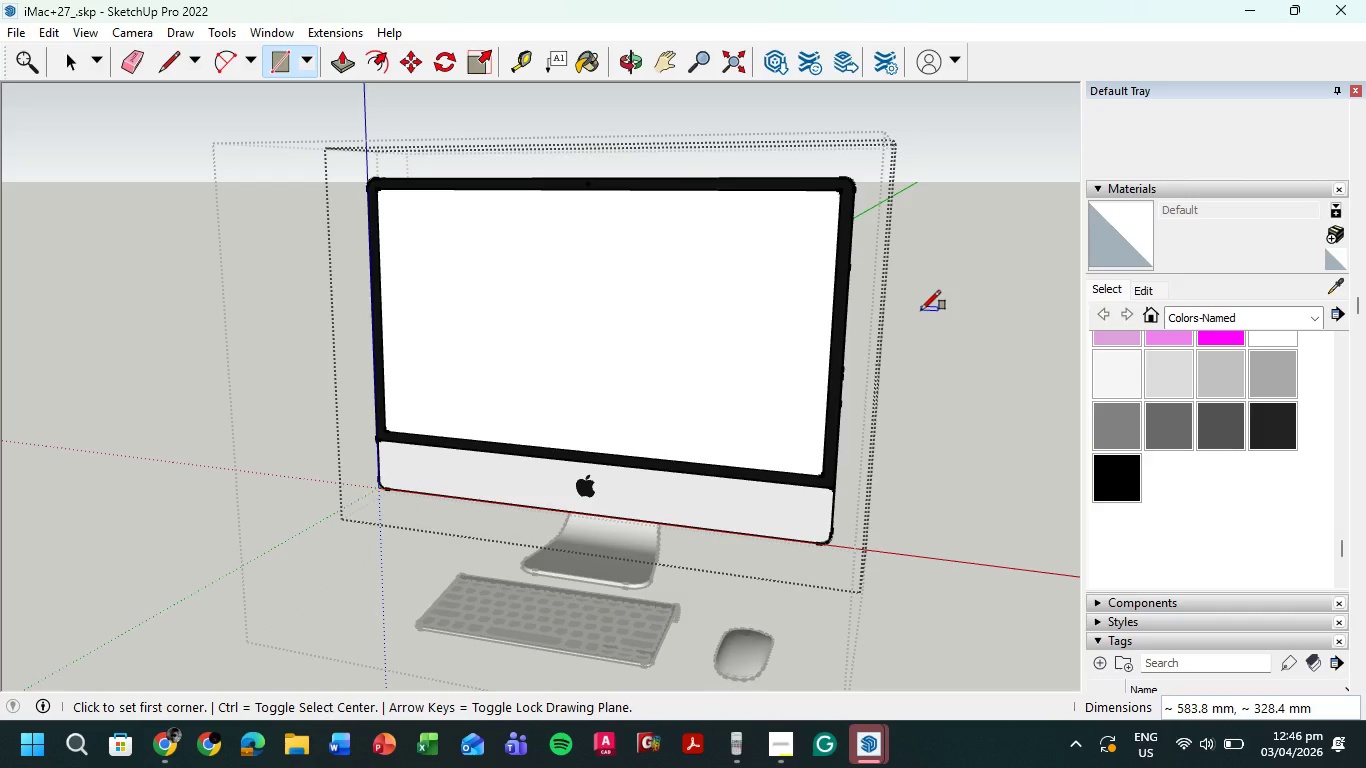 
key(Escape)
 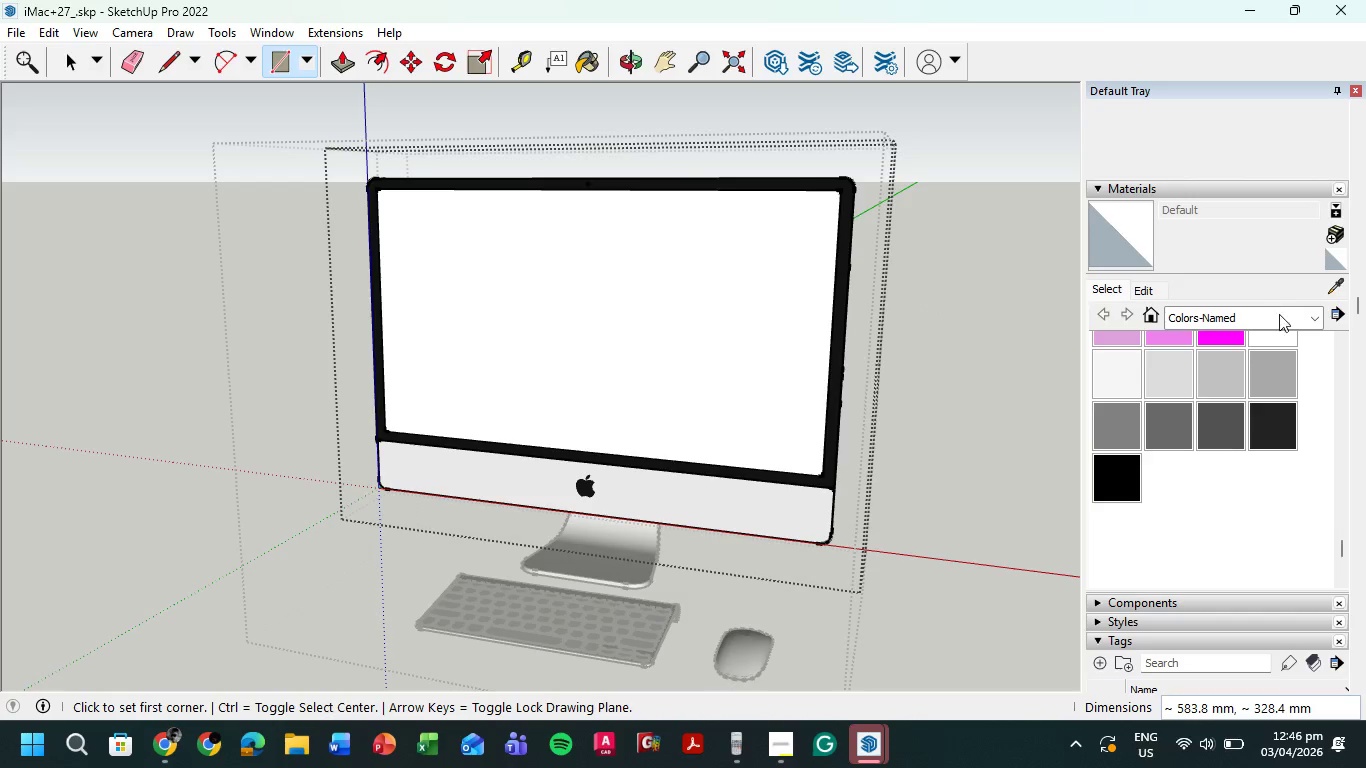 
left_click([1313, 316])
 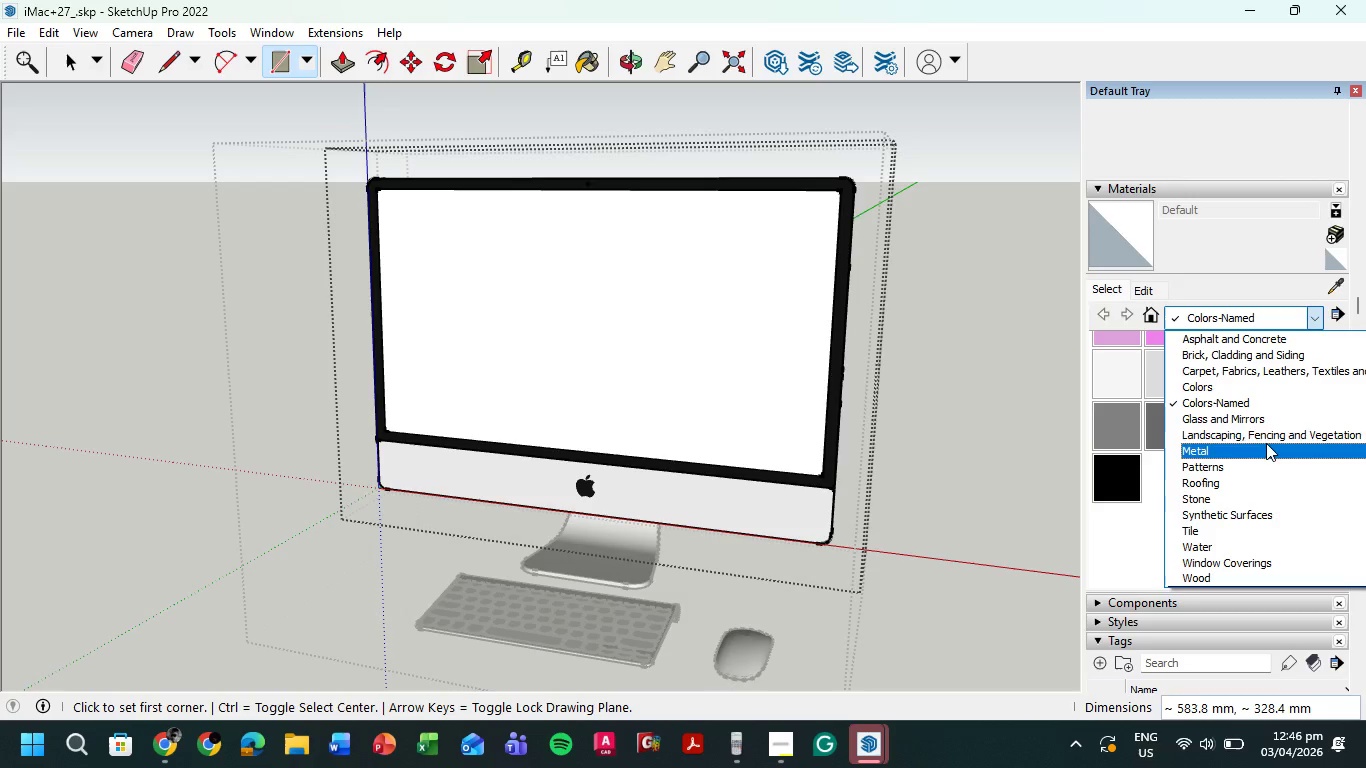 
left_click([1267, 422])
 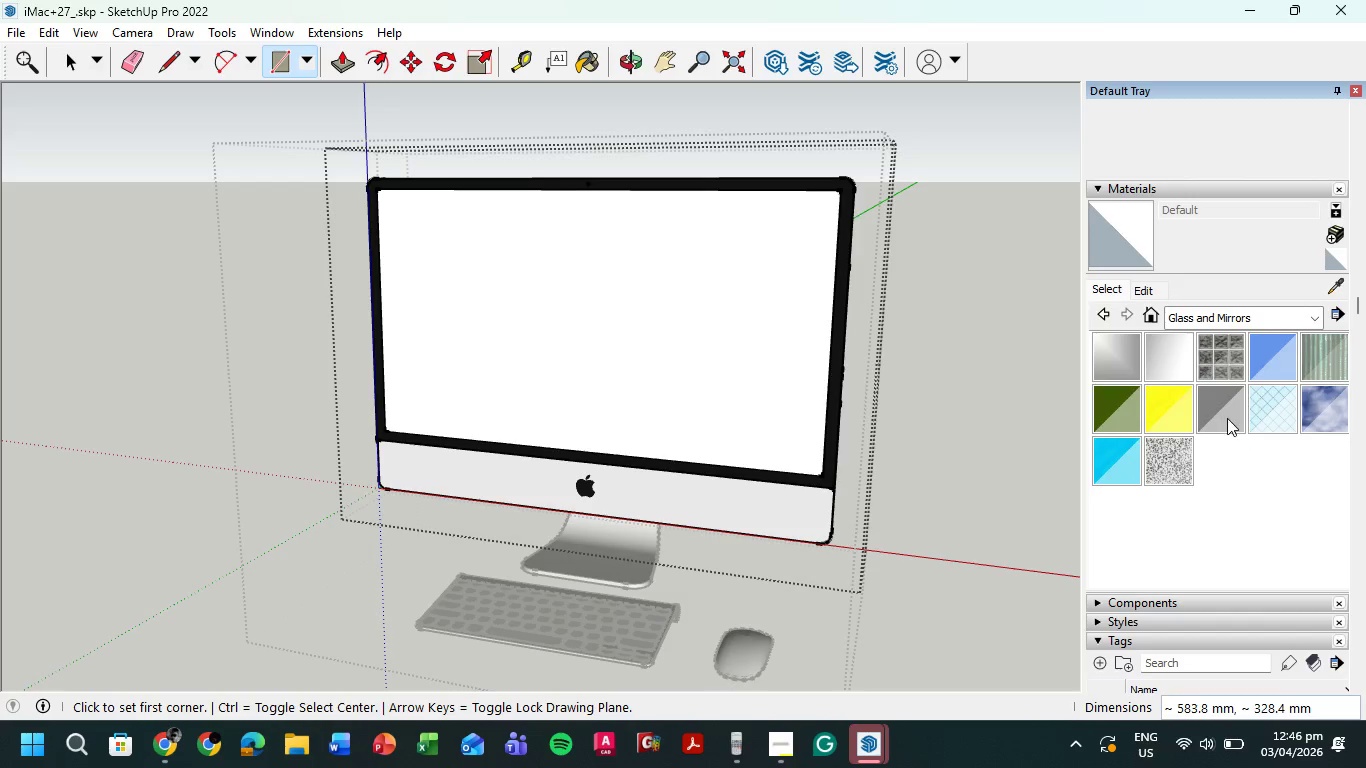 
double_click([705, 365])
 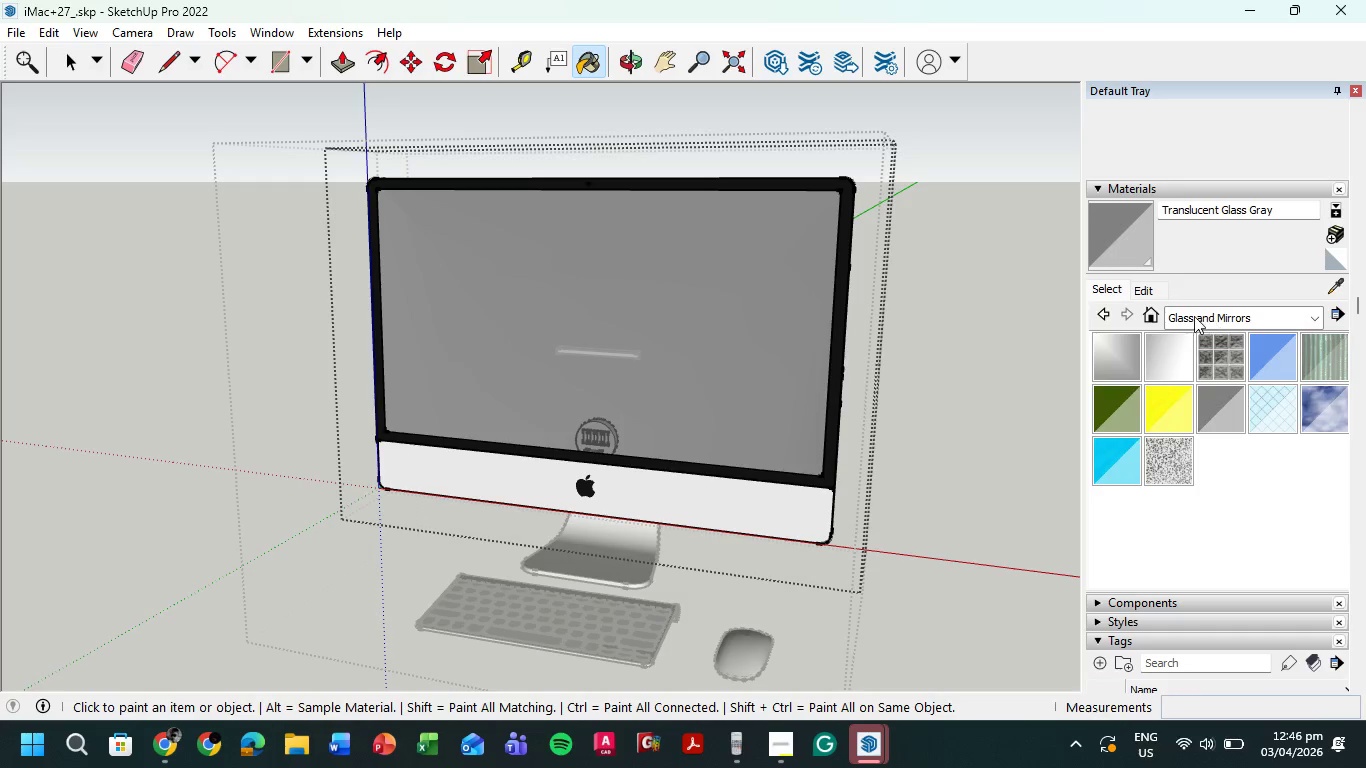 
left_click([1153, 297])
 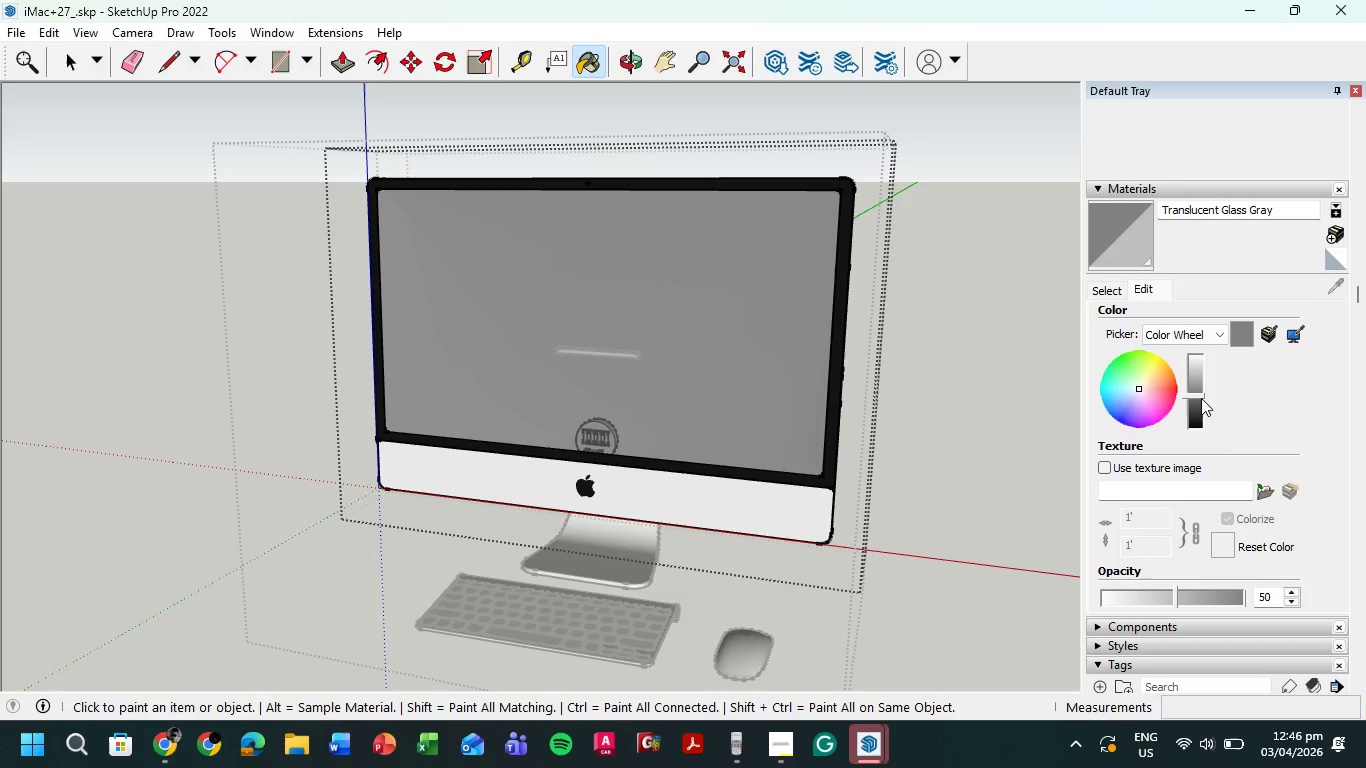 
left_click_drag(start_coordinate=[1200, 397], to_coordinate=[1202, 463])
 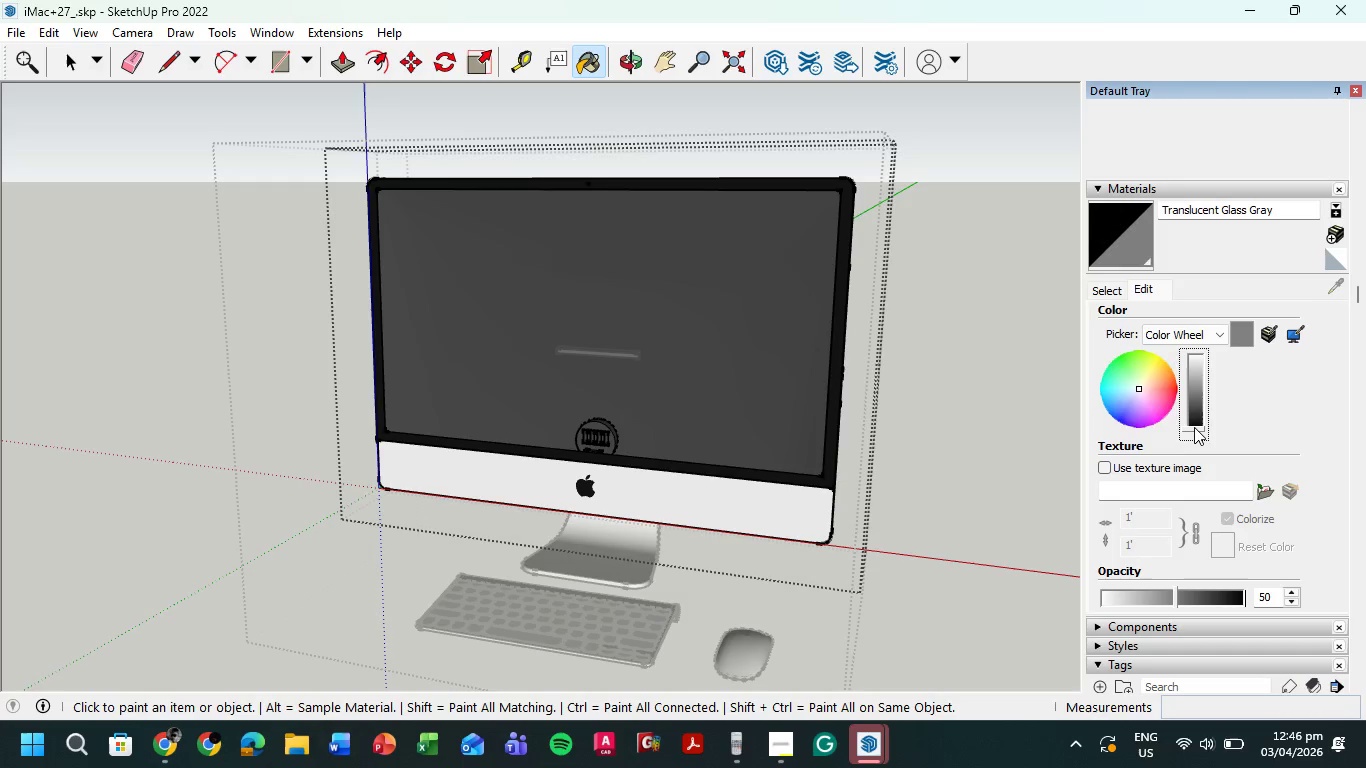 
left_click_drag(start_coordinate=[1194, 427], to_coordinate=[1200, 439])
 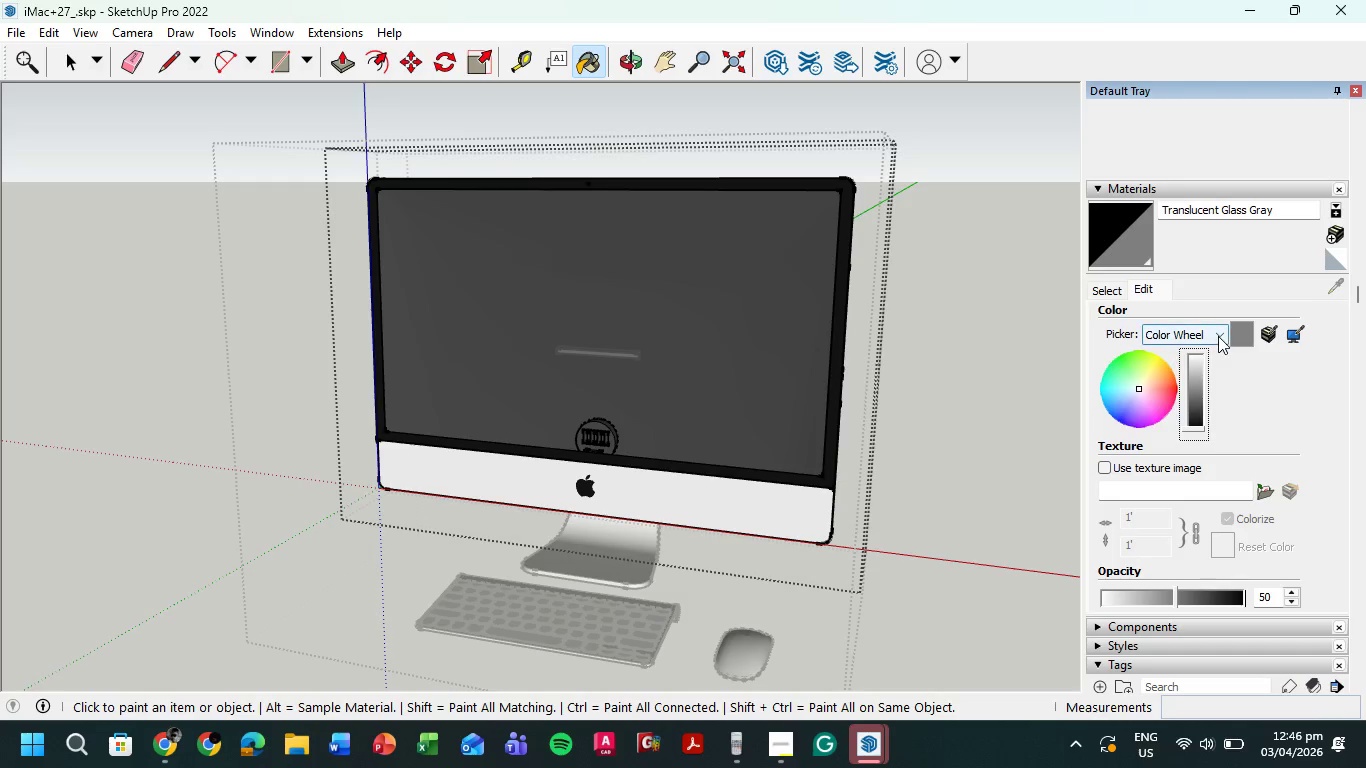 
left_click([1218, 336])
 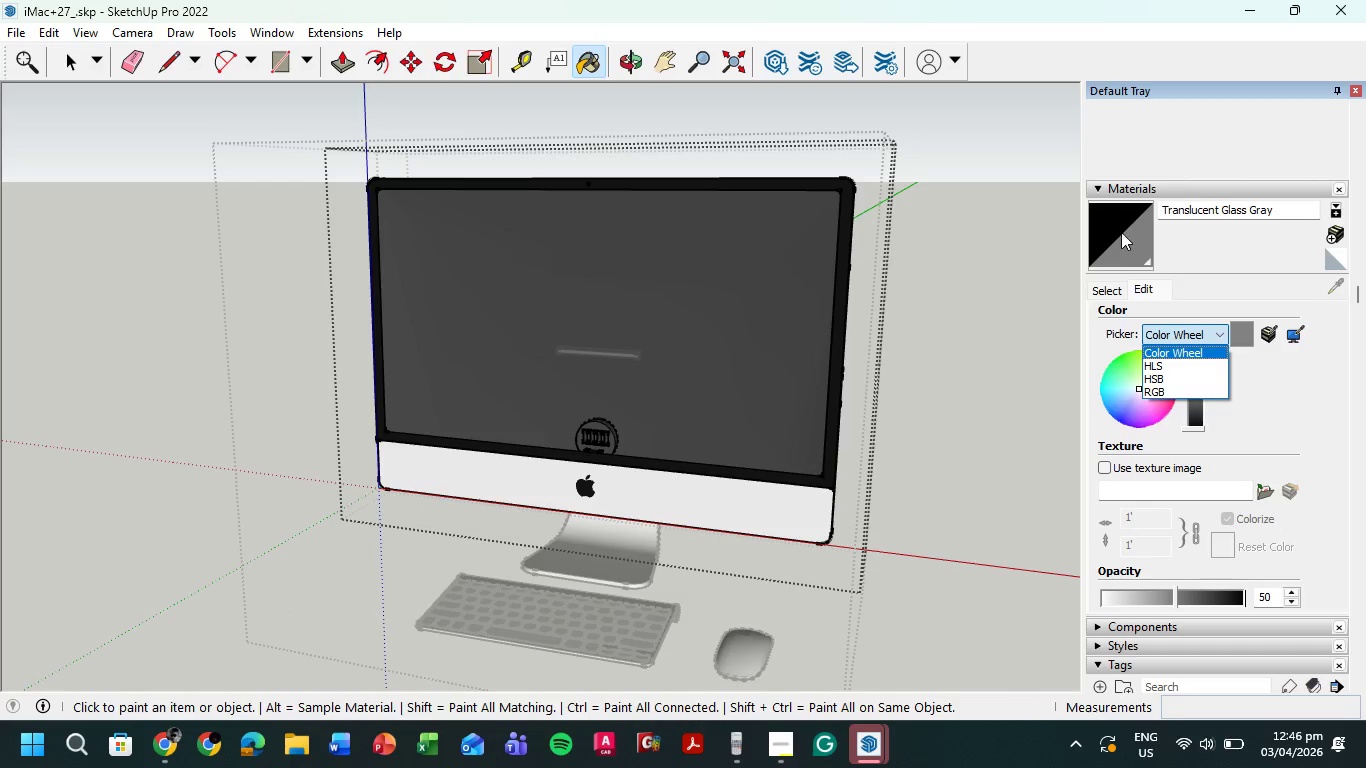 
left_click([1256, 213])
 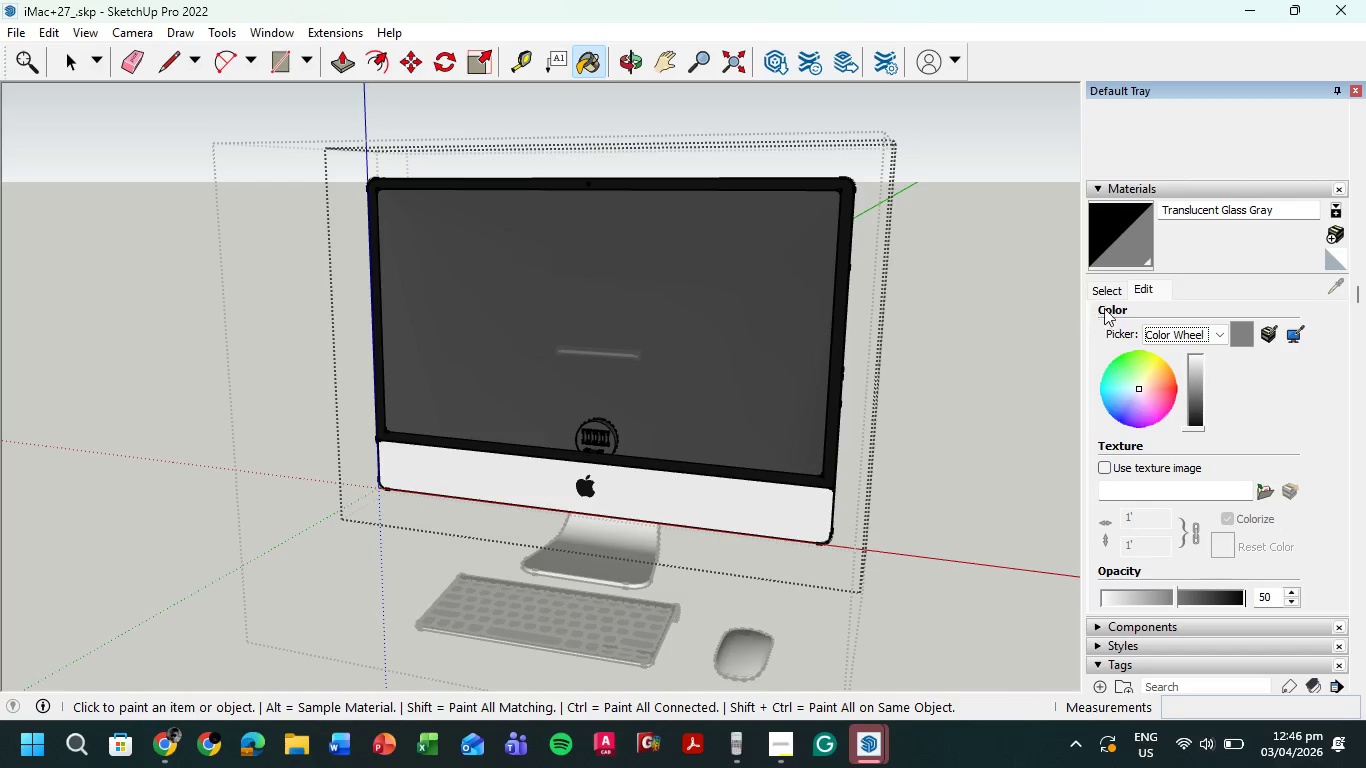 
left_click([1105, 298])
 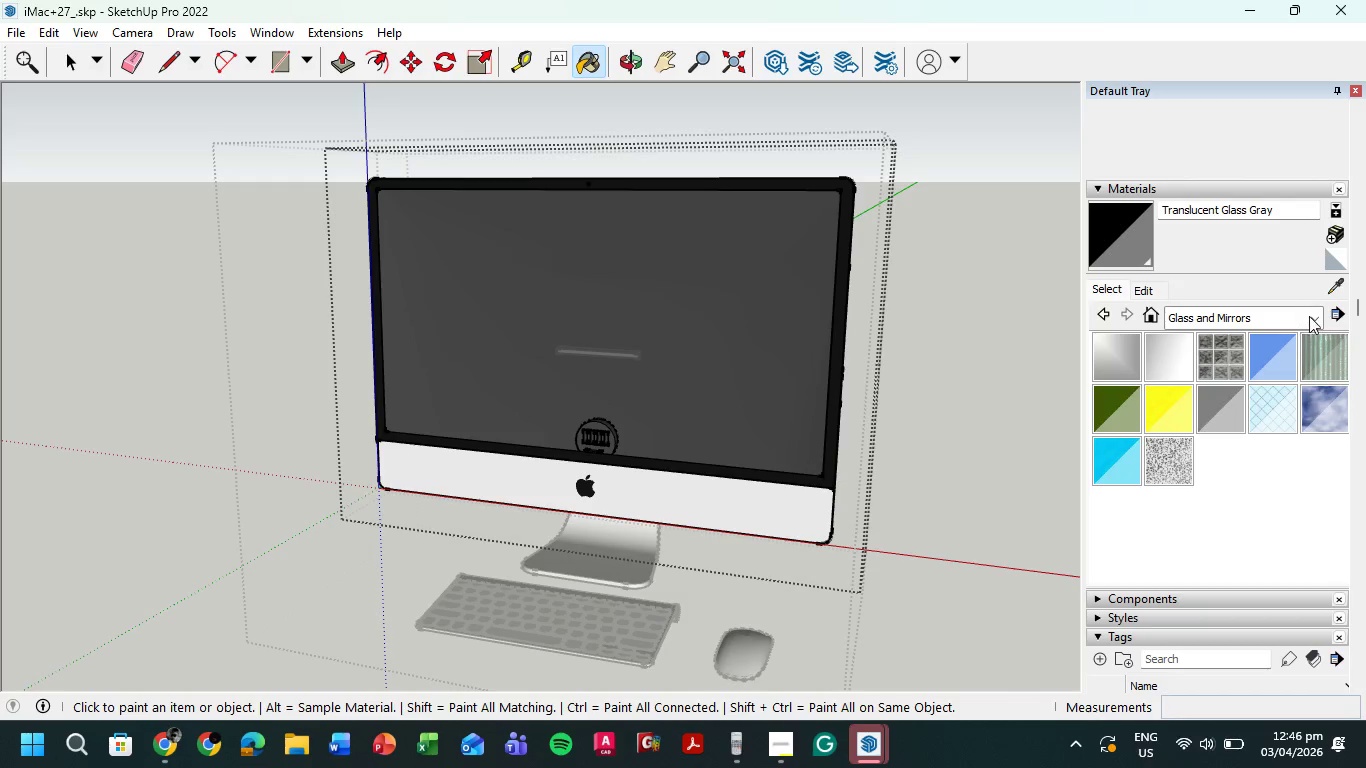 
left_click([1315, 319])
 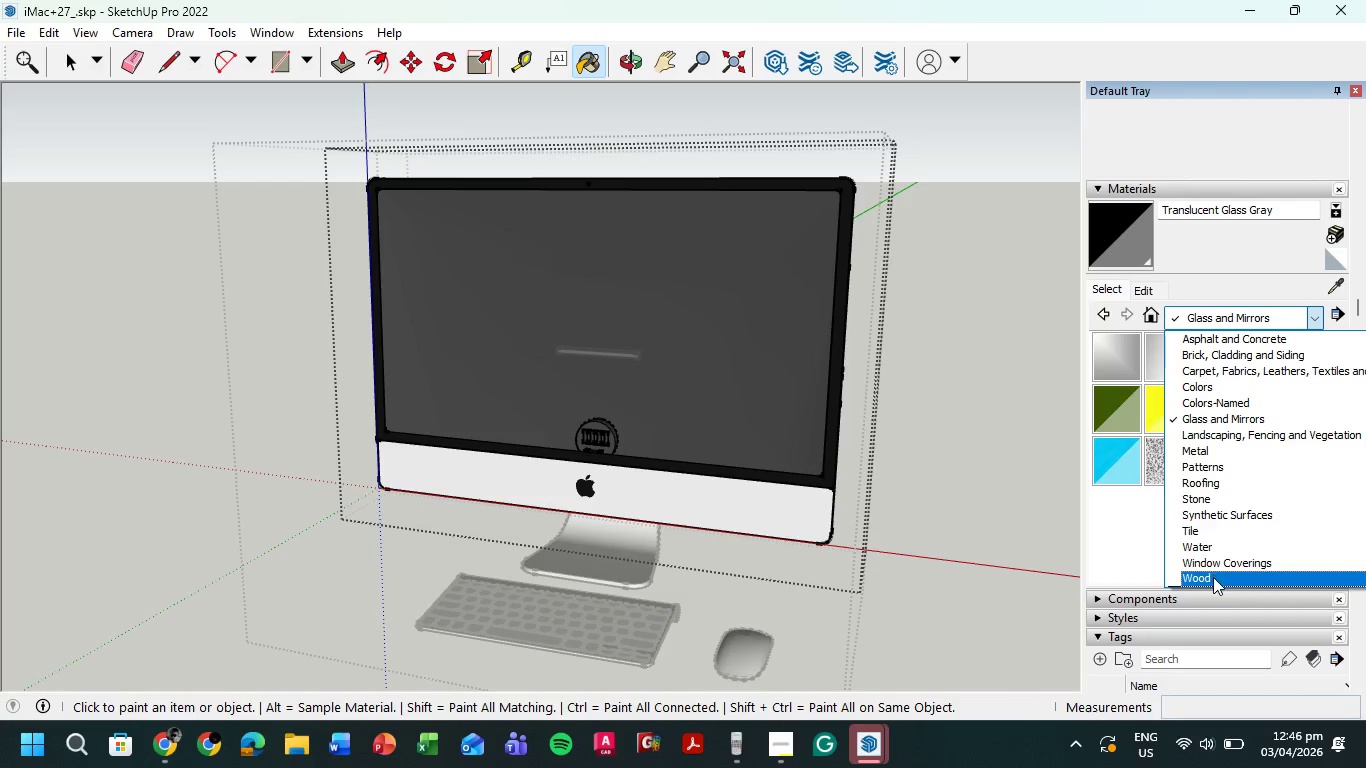 
left_click([1213, 577])
 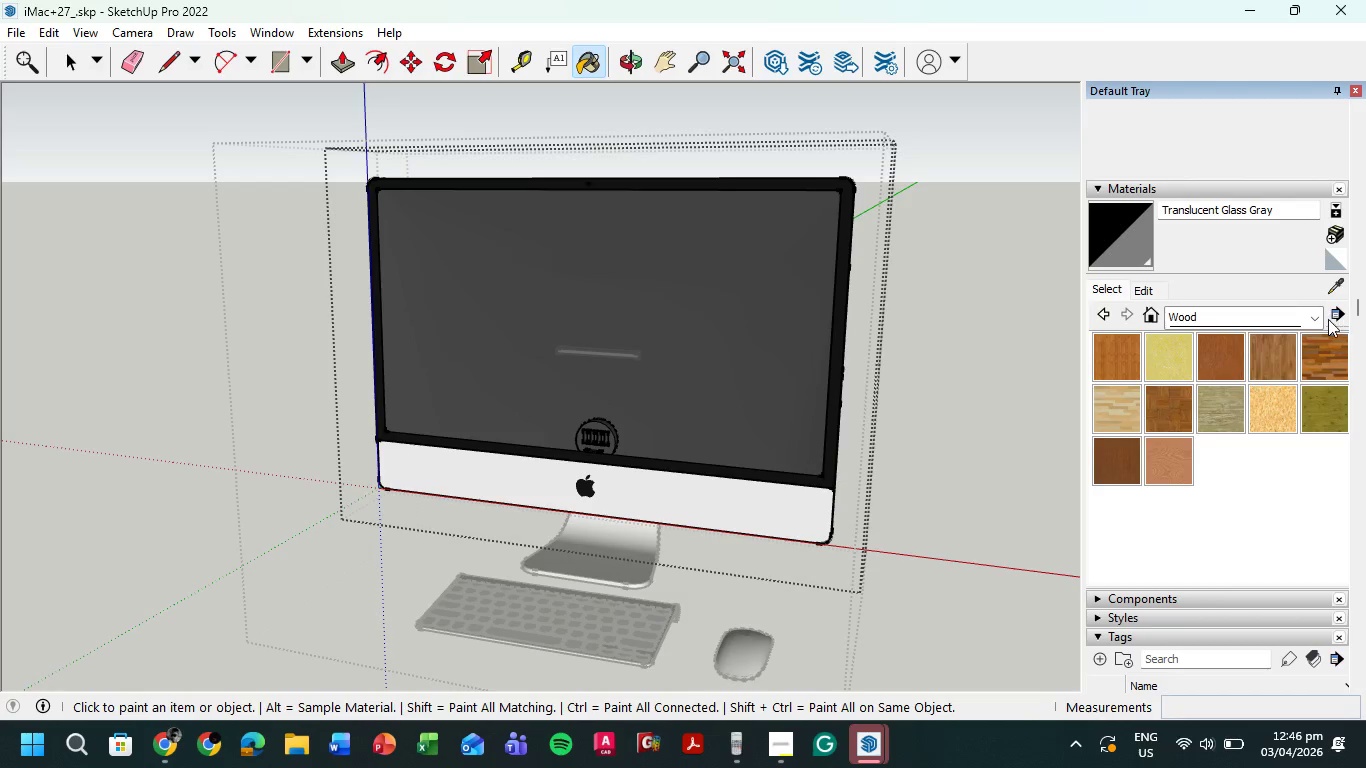 
left_click([1319, 317])
 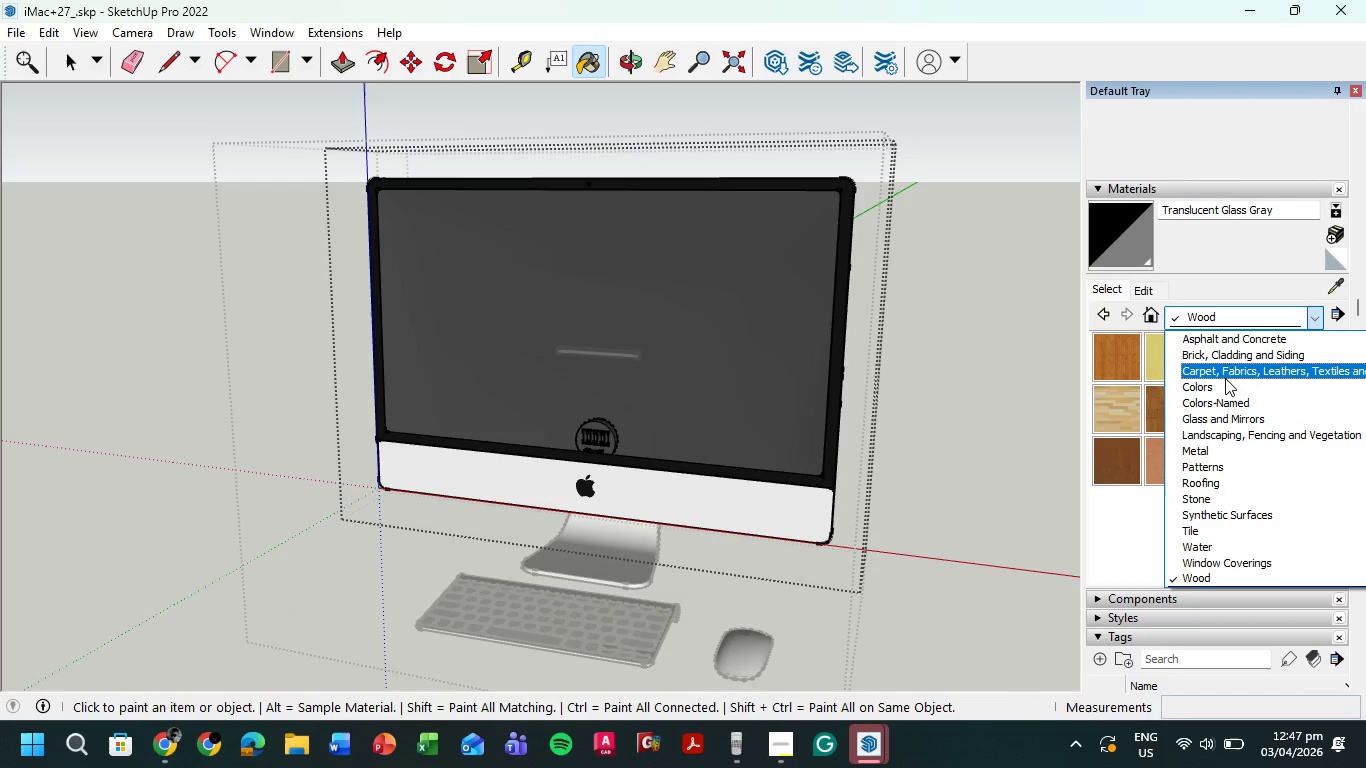 
left_click([1223, 406])
 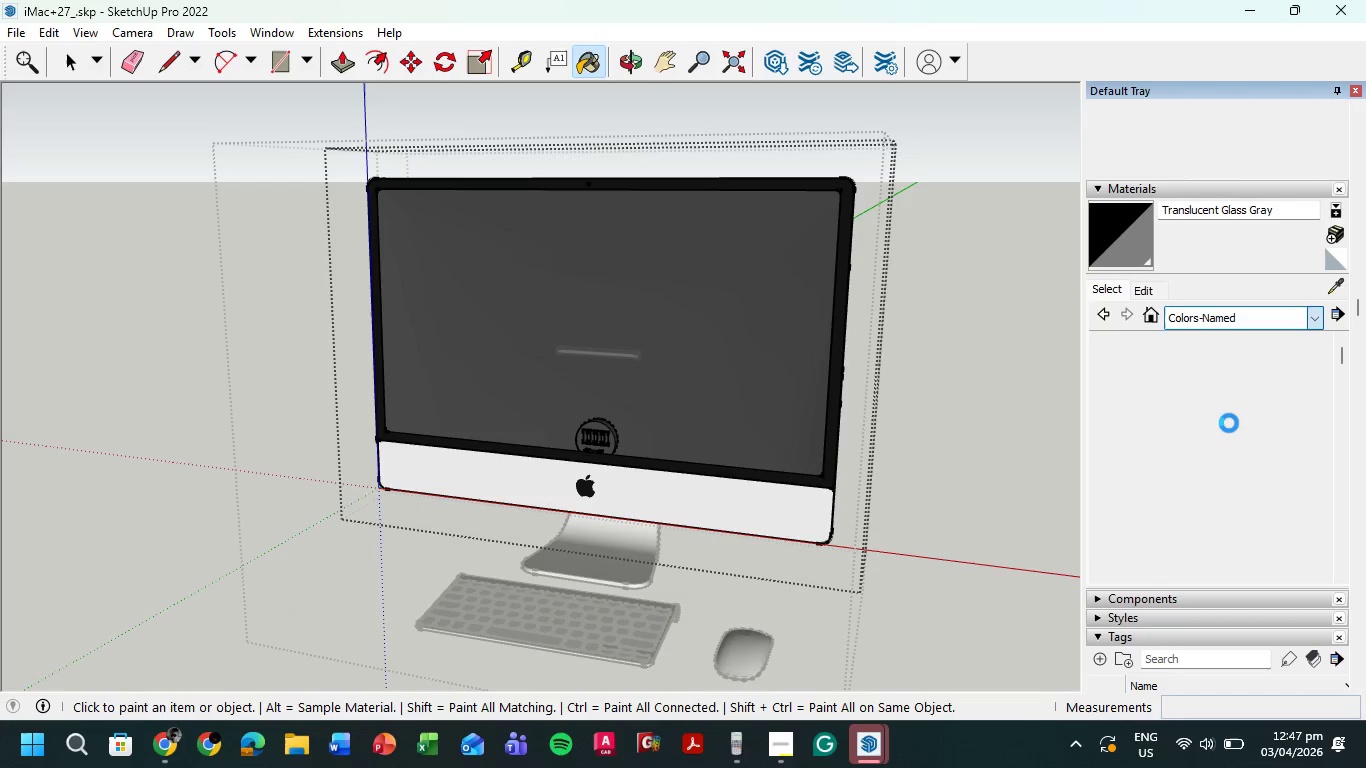 
scroll: coordinate [1214, 461], scroll_direction: down, amount: 19.0
 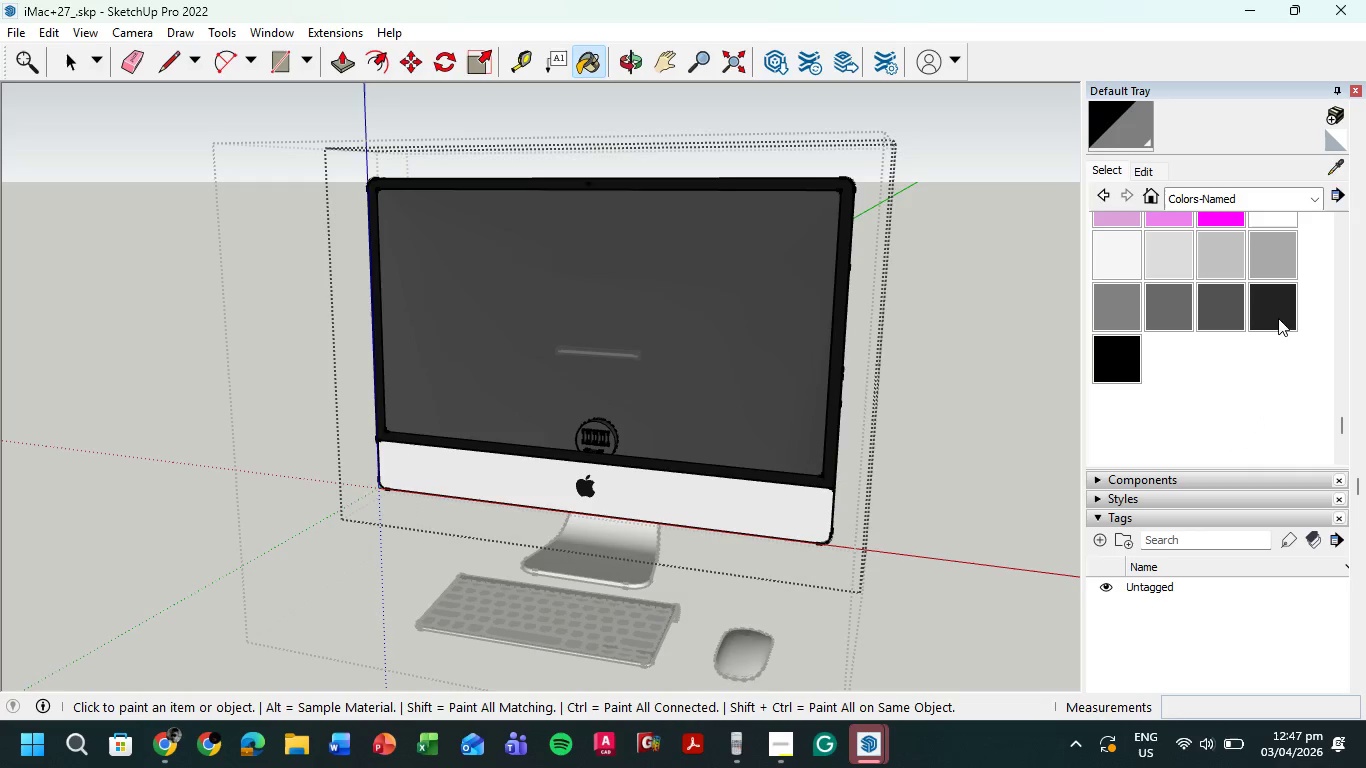 
left_click([1276, 311])
 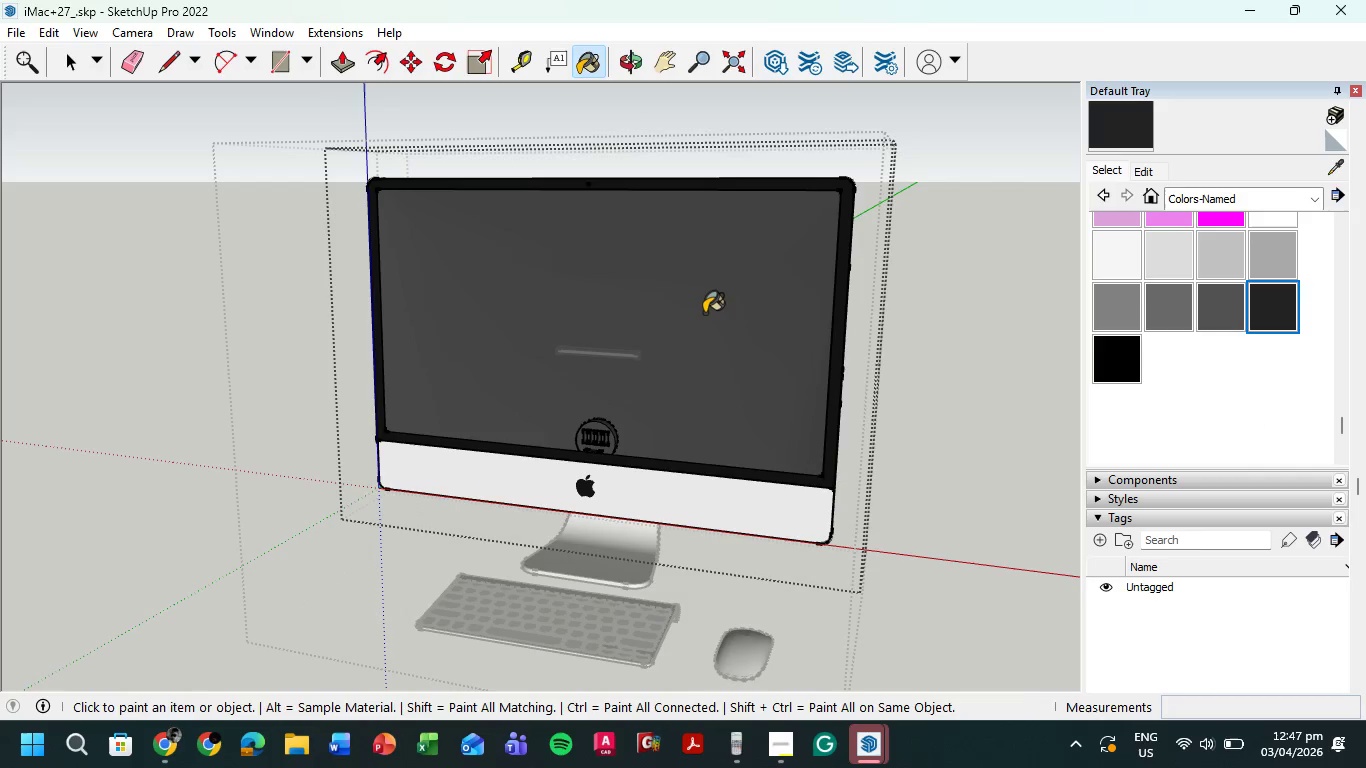 
left_click([704, 312])
 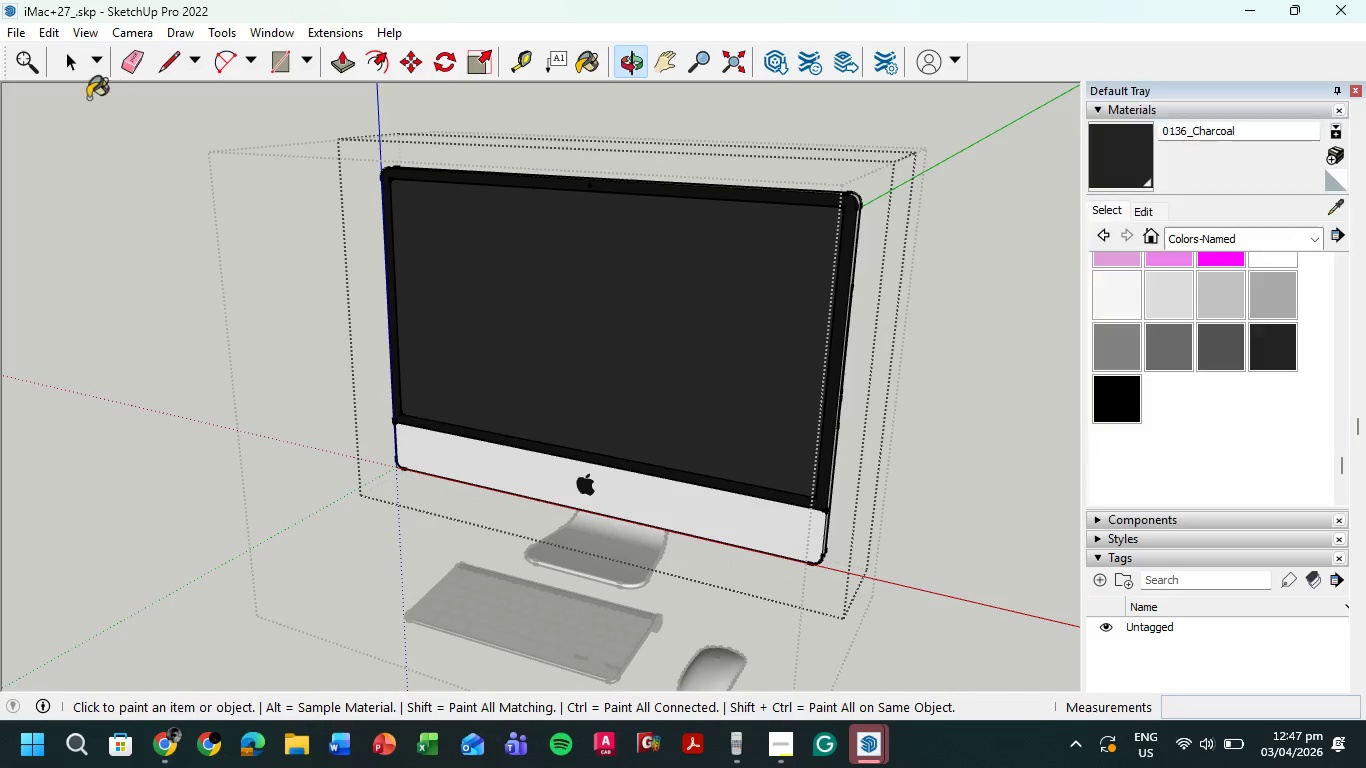 
double_click([146, 248])
 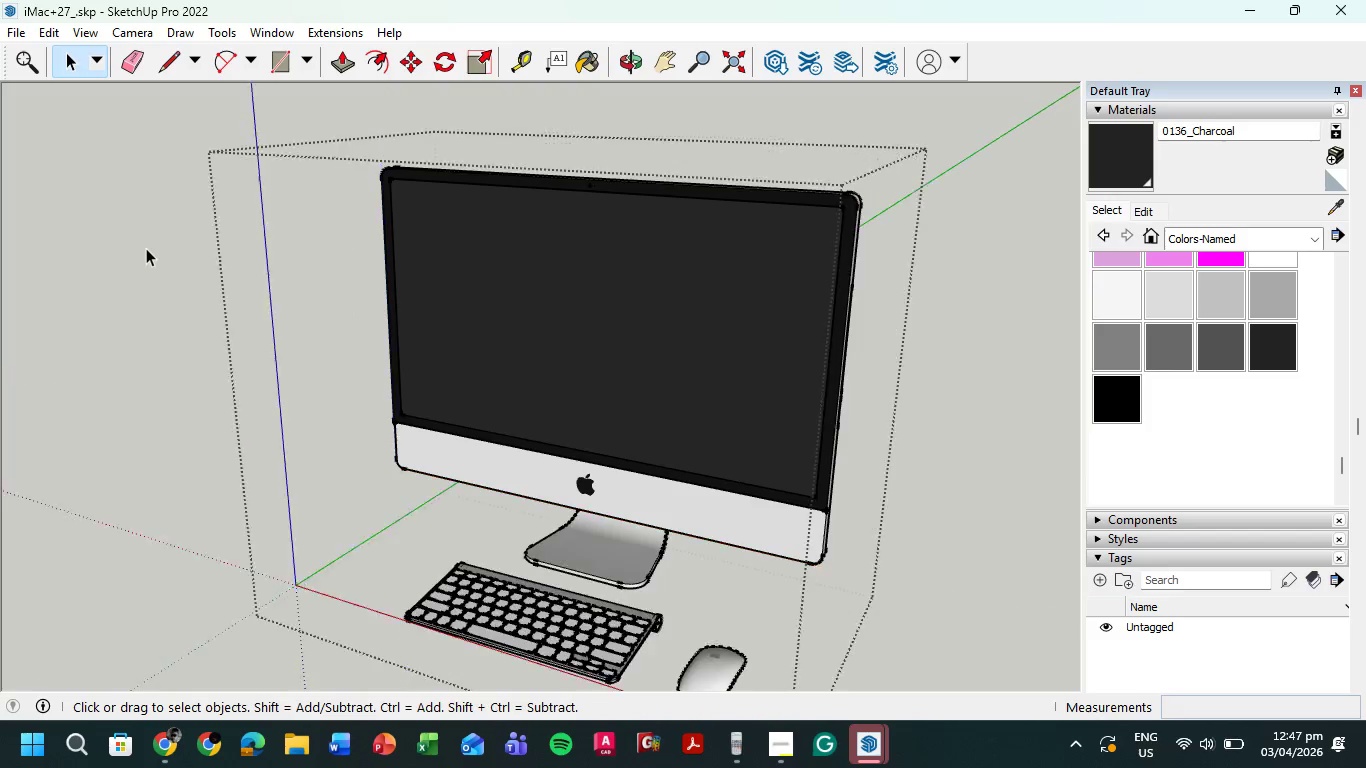 
triple_click([146, 248])
 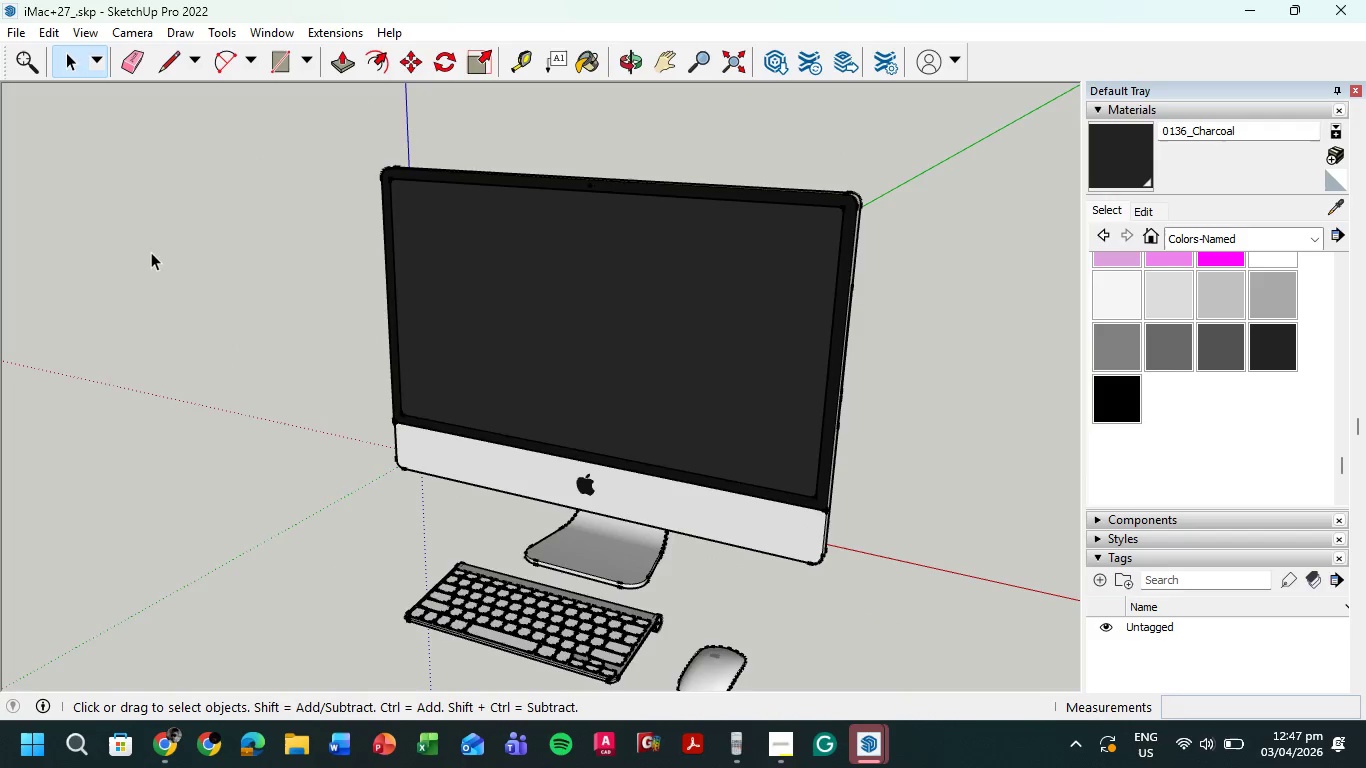 
scroll: coordinate [179, 271], scroll_direction: down, amount: 5.0
 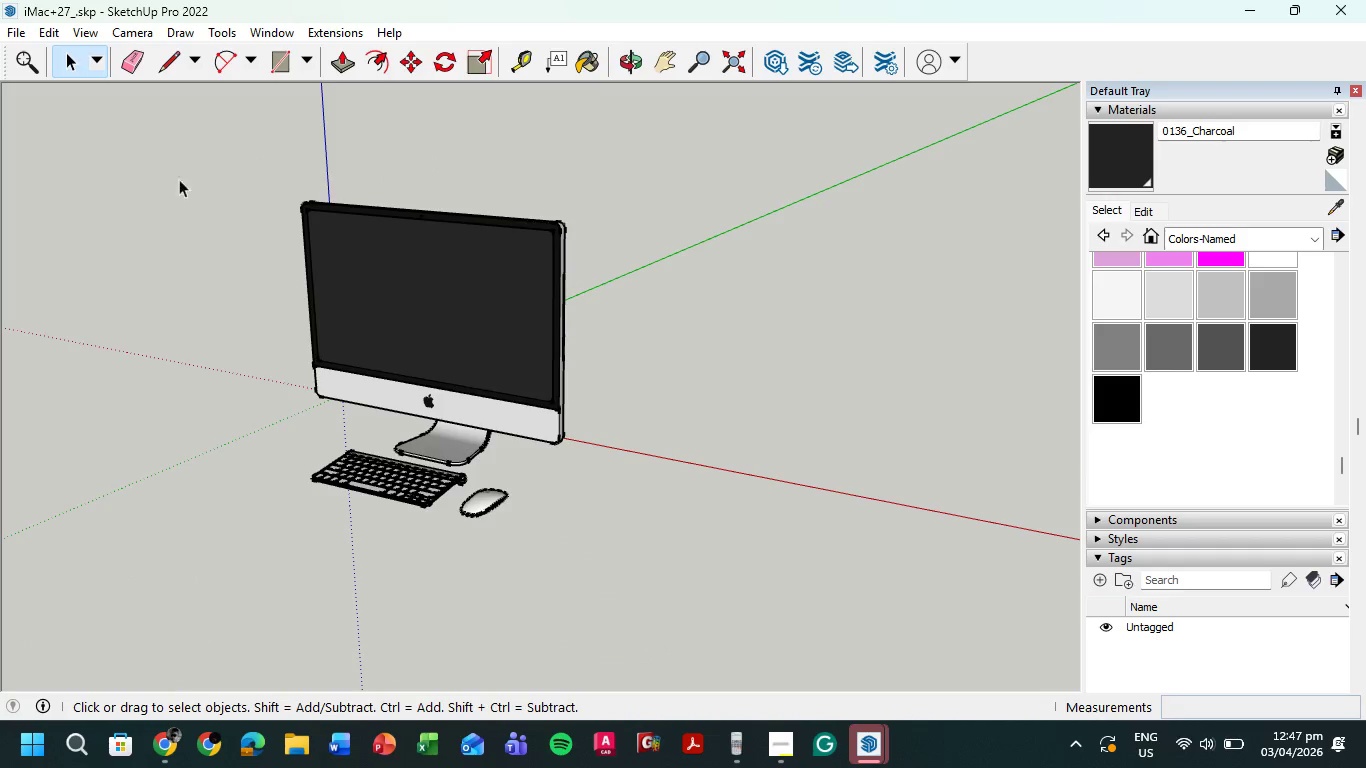 
left_click_drag(start_coordinate=[218, 141], to_coordinate=[674, 554])
 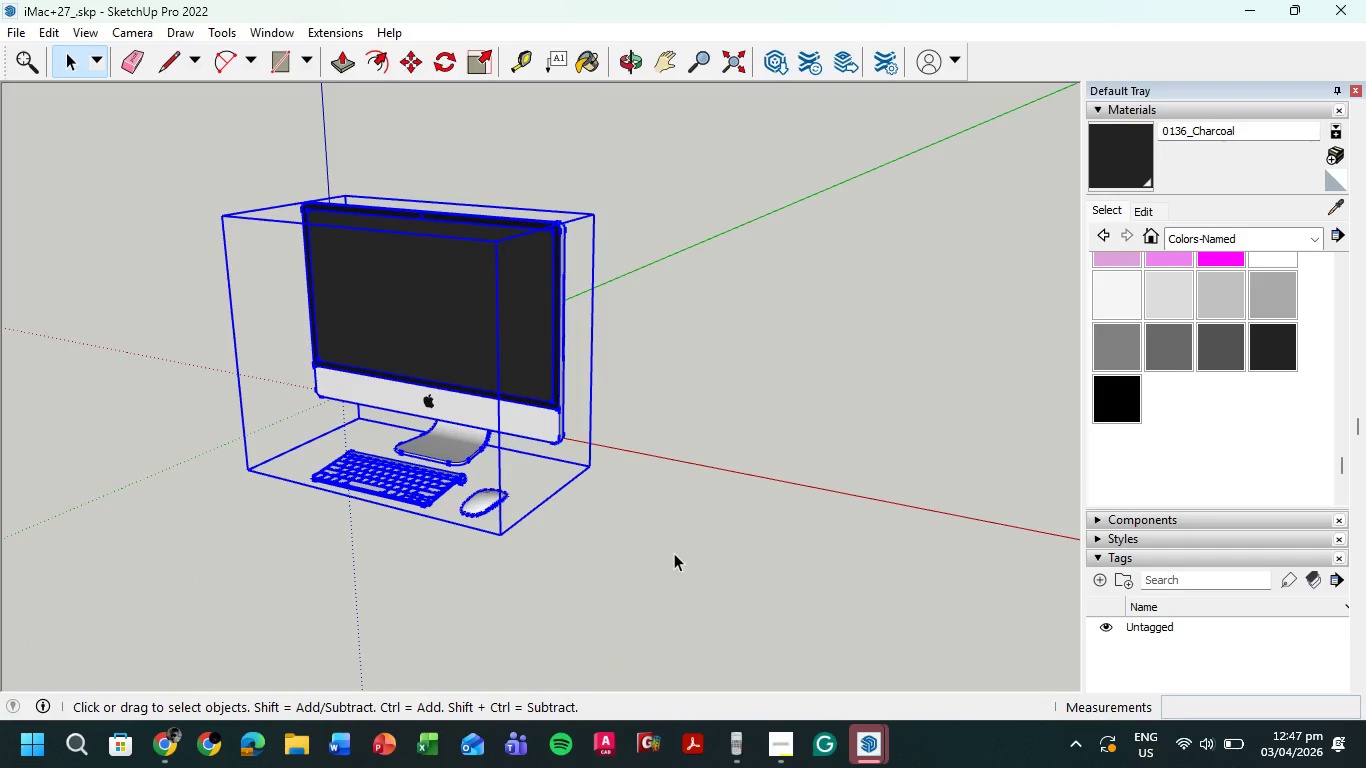 
key(Control+C)
 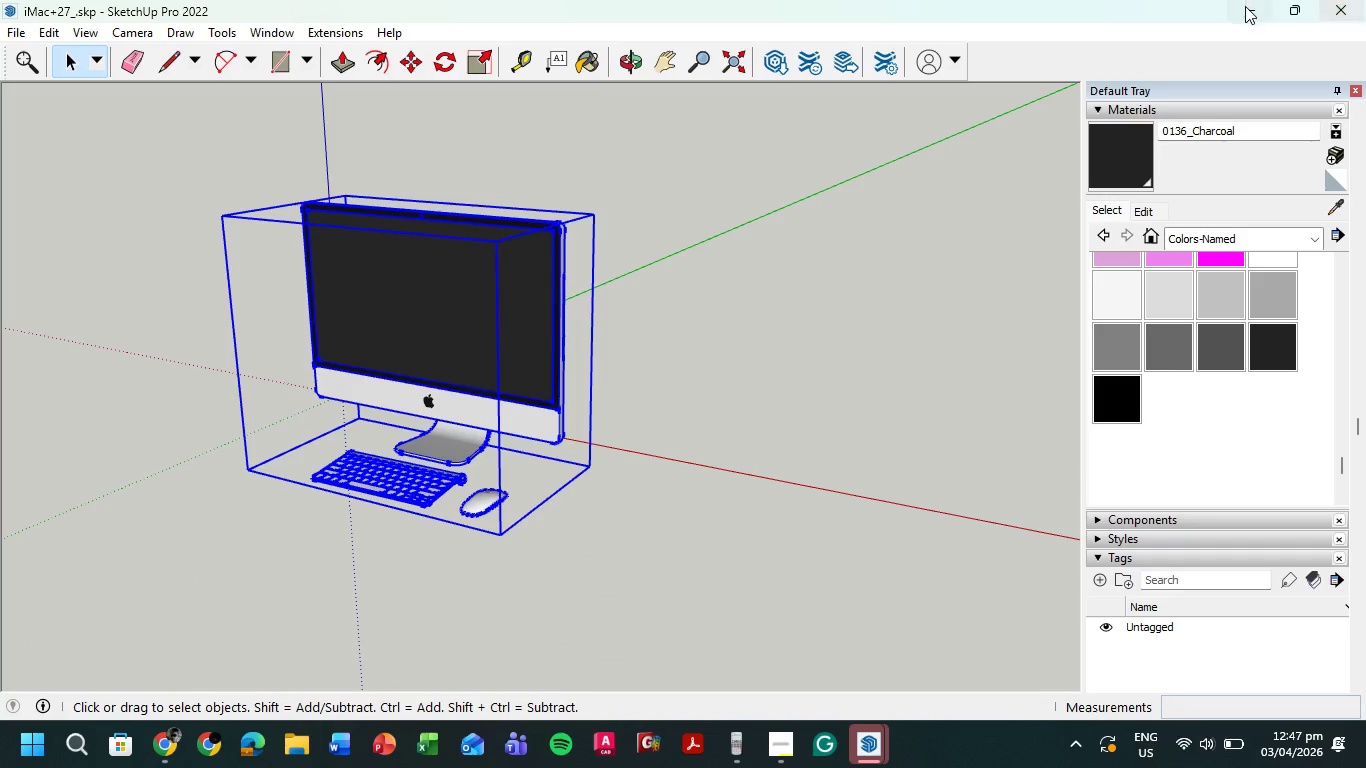 
left_click([1268, 7])
 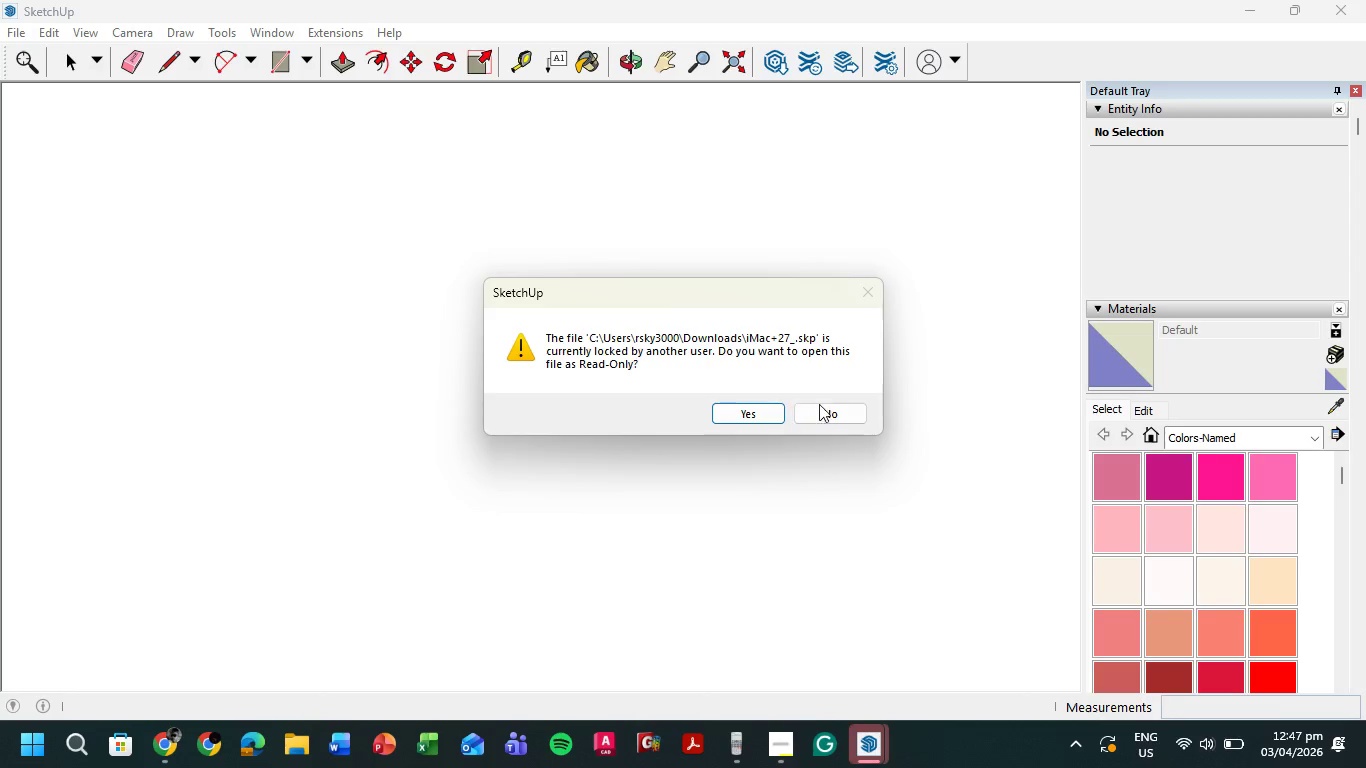 
left_click([824, 410])
 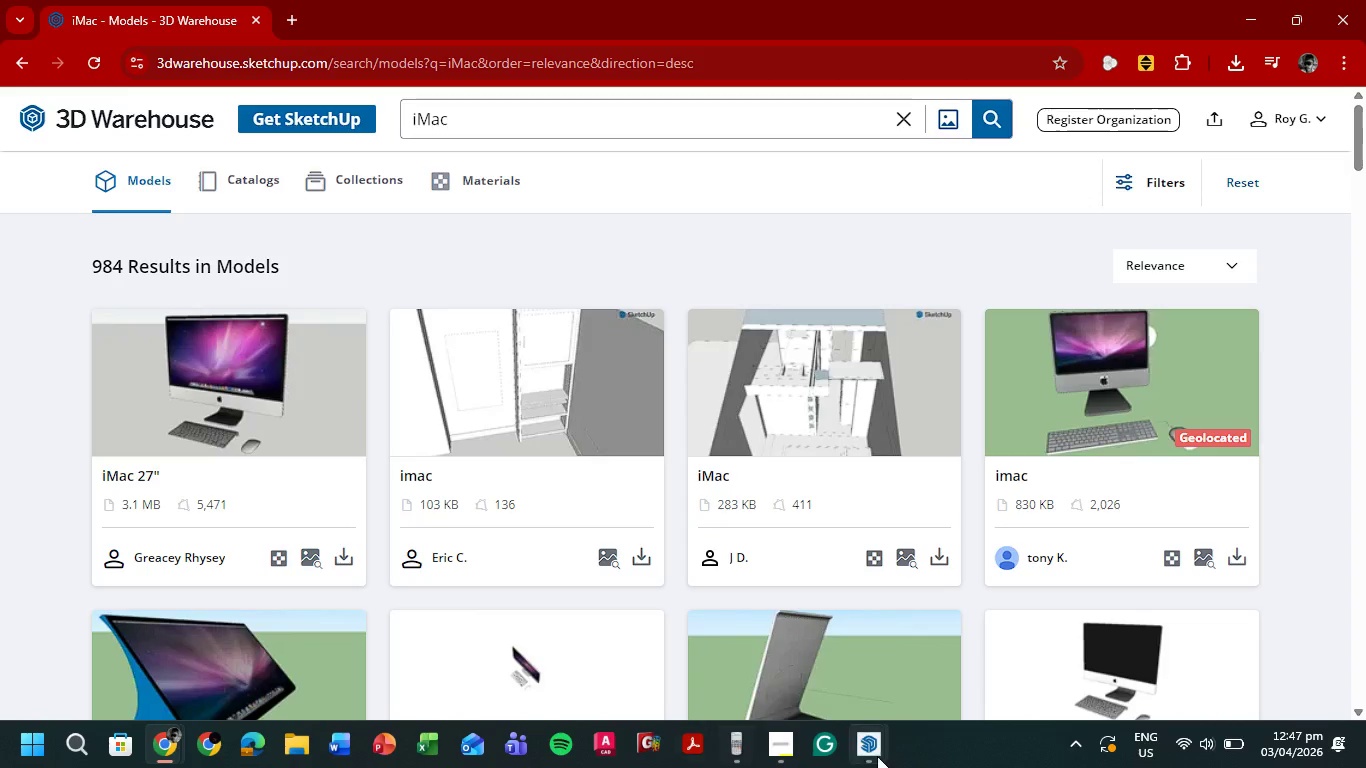 
left_click([870, 750])
 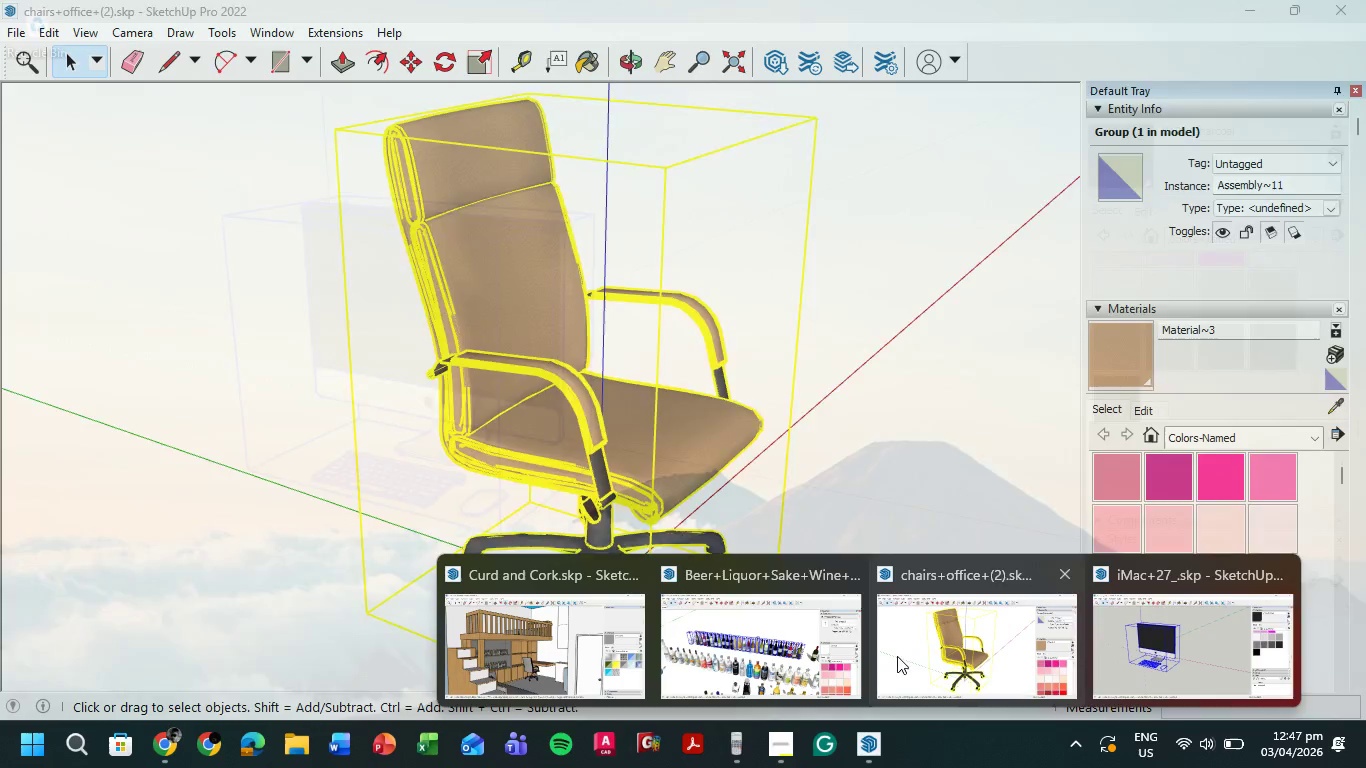 
left_click([588, 649])
 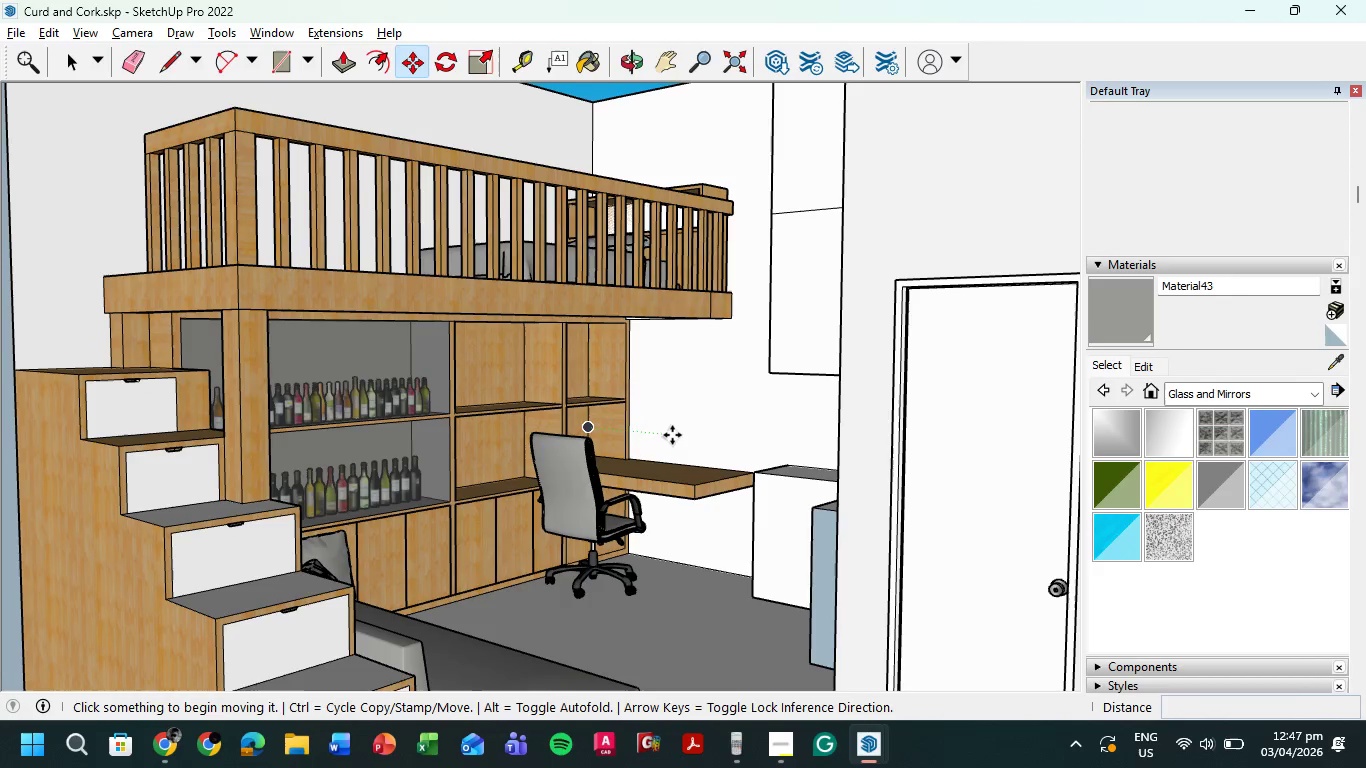 
scroll: coordinate [672, 433], scroll_direction: up, amount: 5.0
 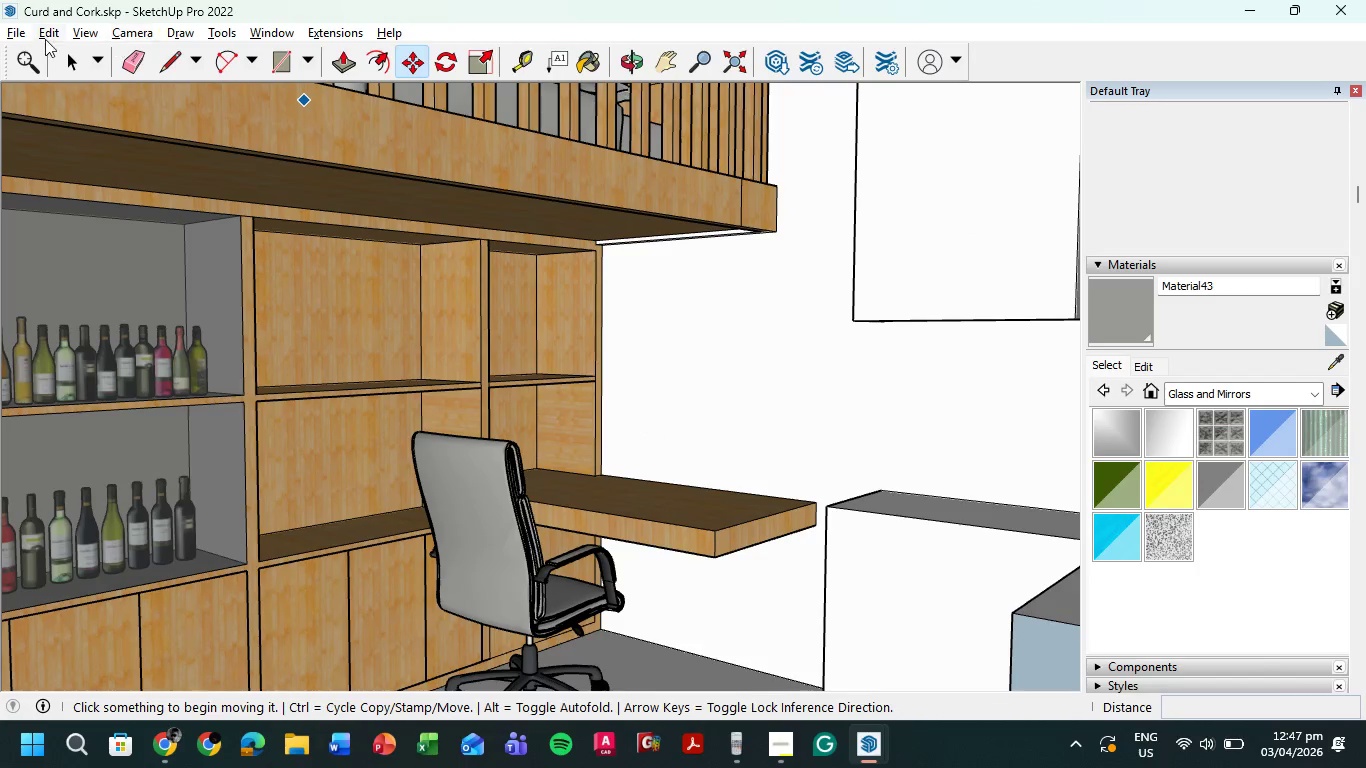 
left_click([79, 57])
 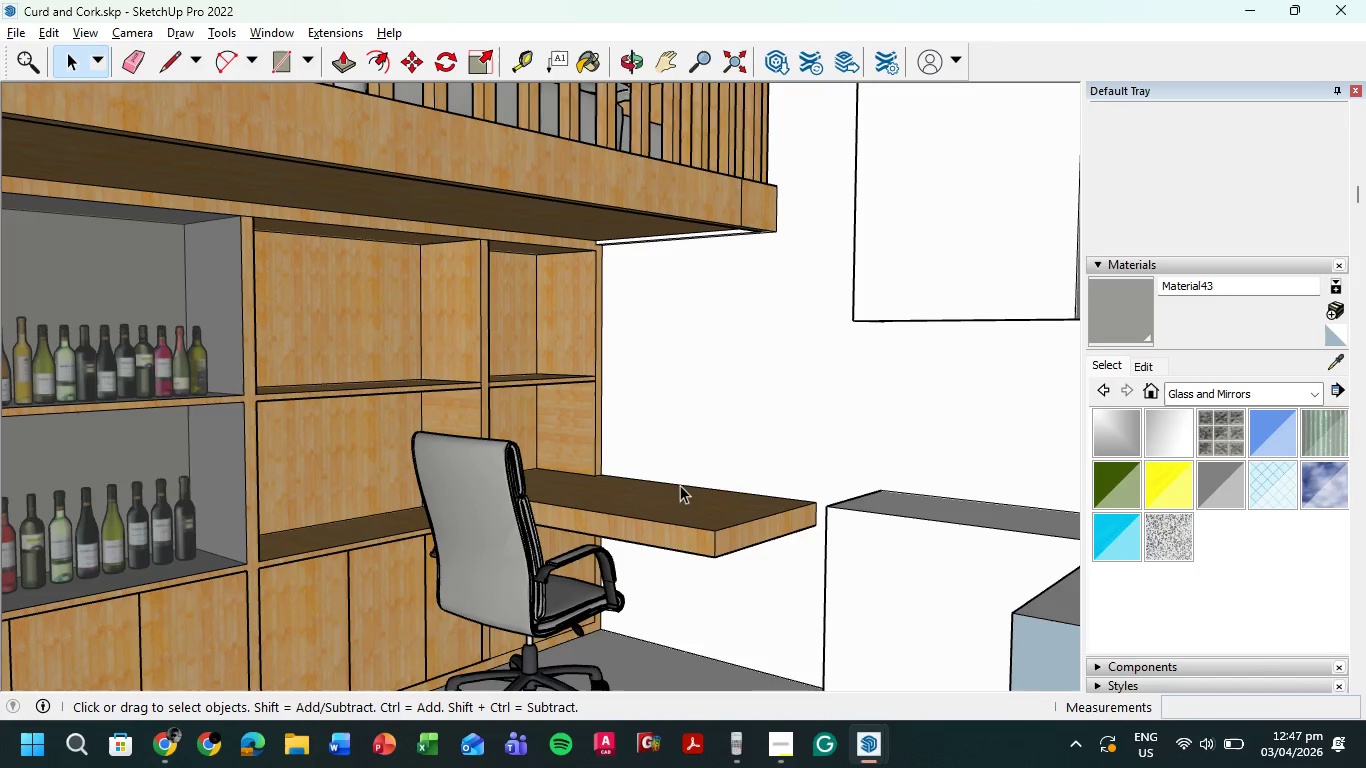 
key(Control+V)
 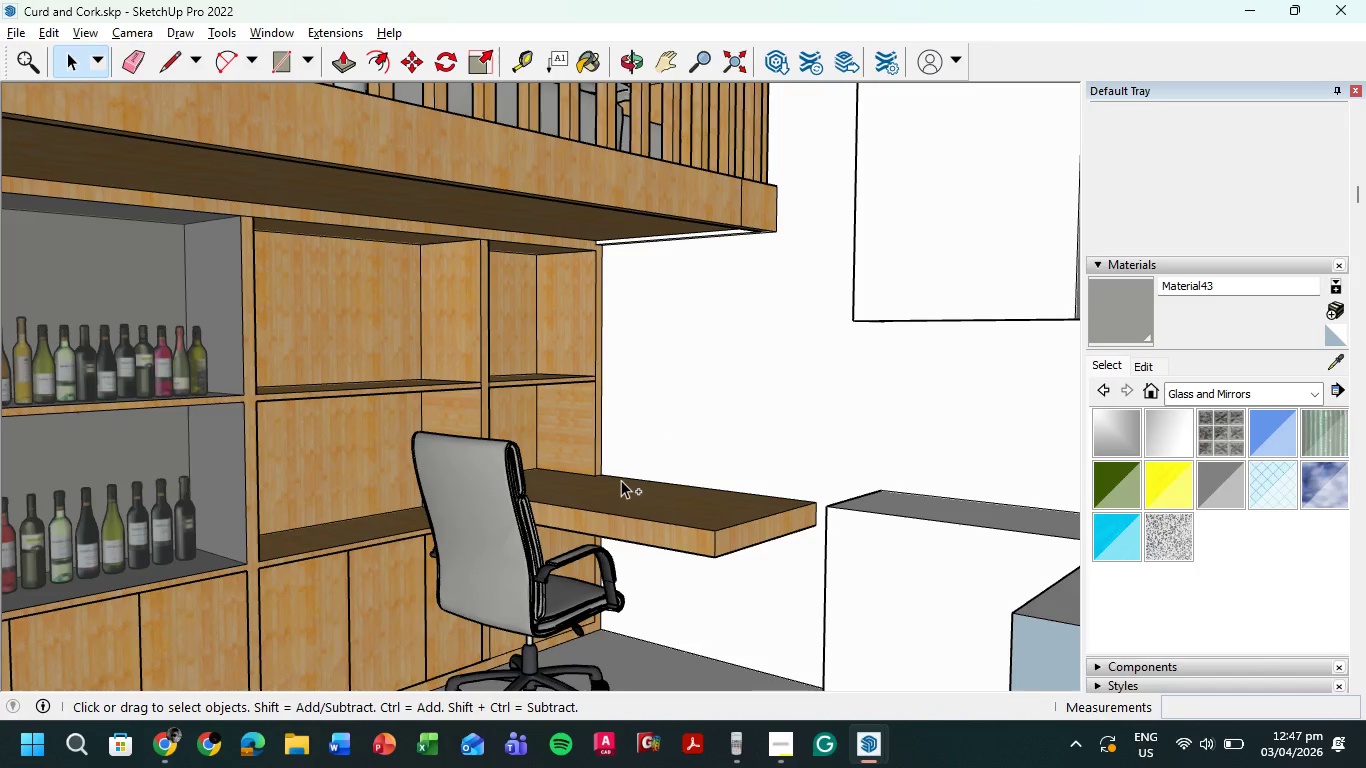 
scroll: coordinate [637, 494], scroll_direction: down, amount: 5.0
 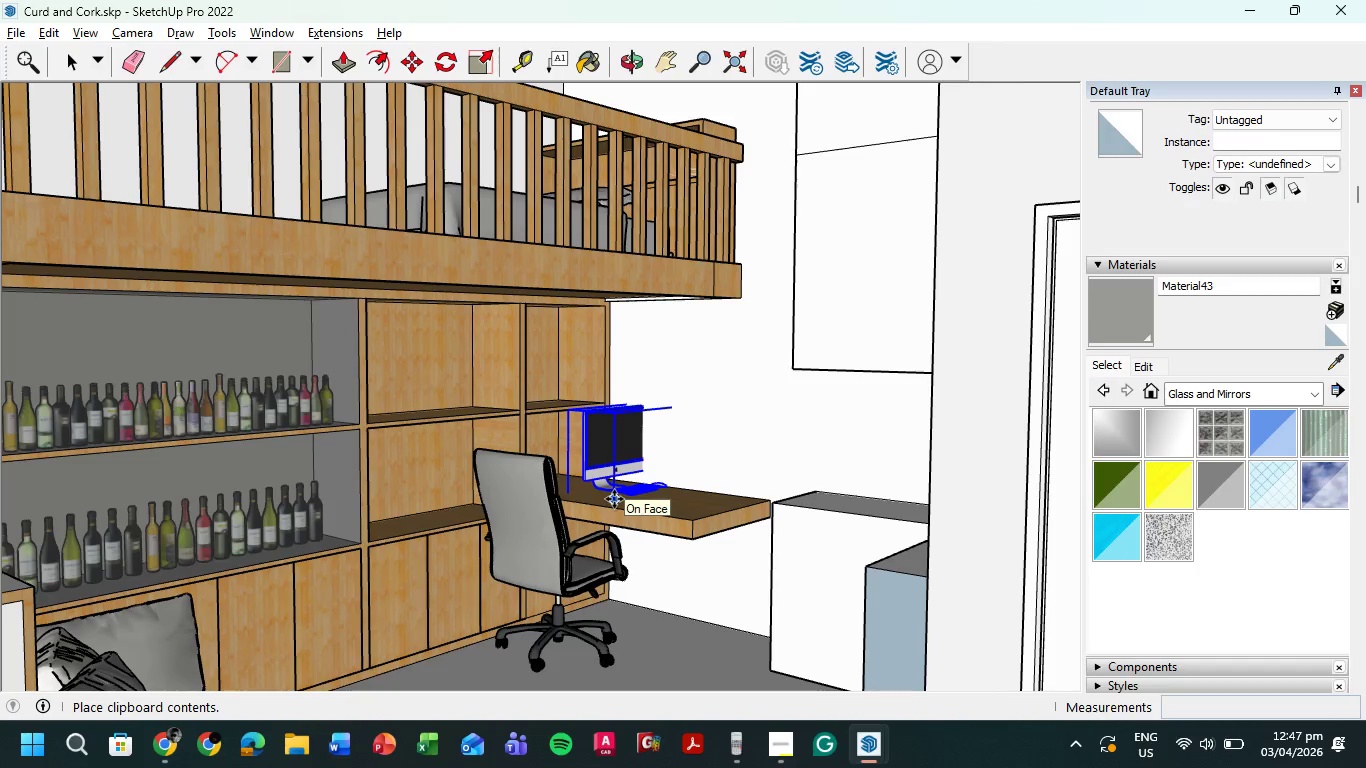 
scroll: coordinate [613, 498], scroll_direction: up, amount: 9.0
 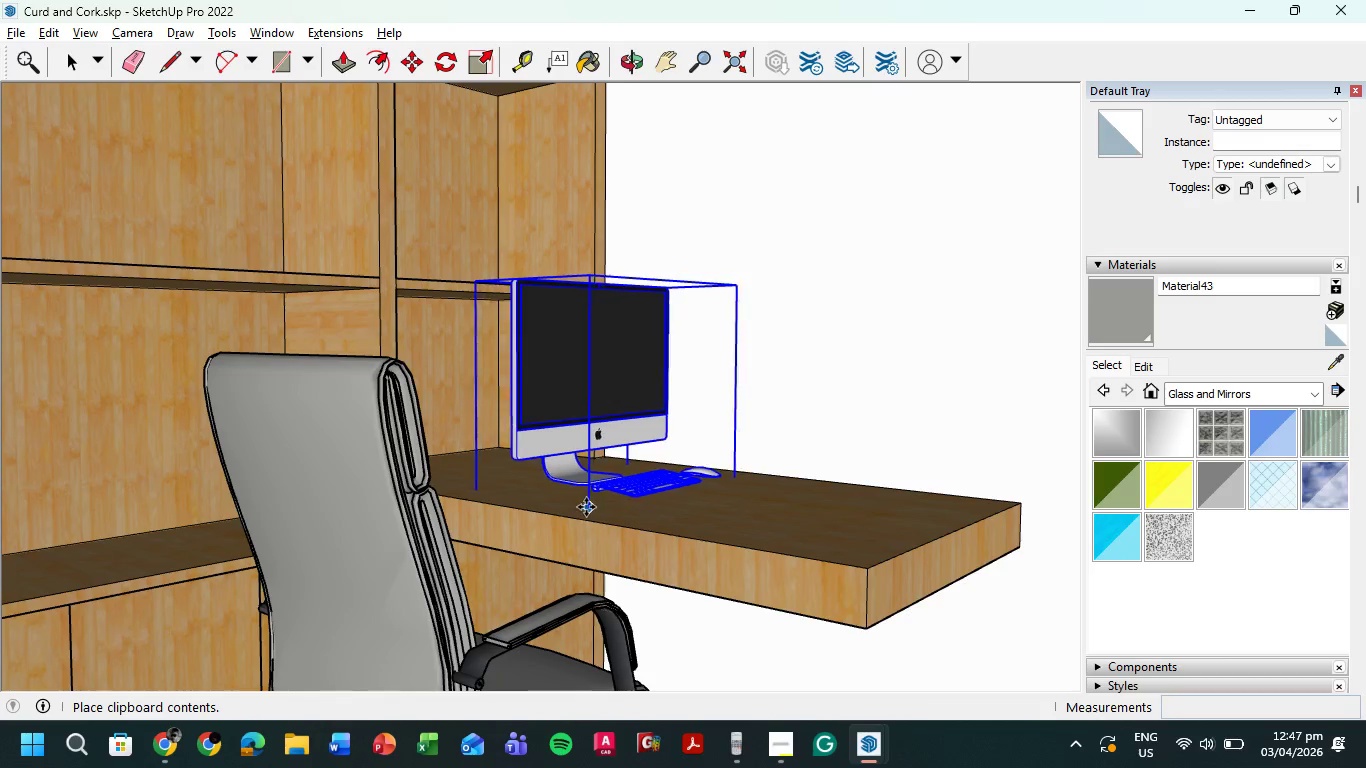 
left_click([585, 507])
 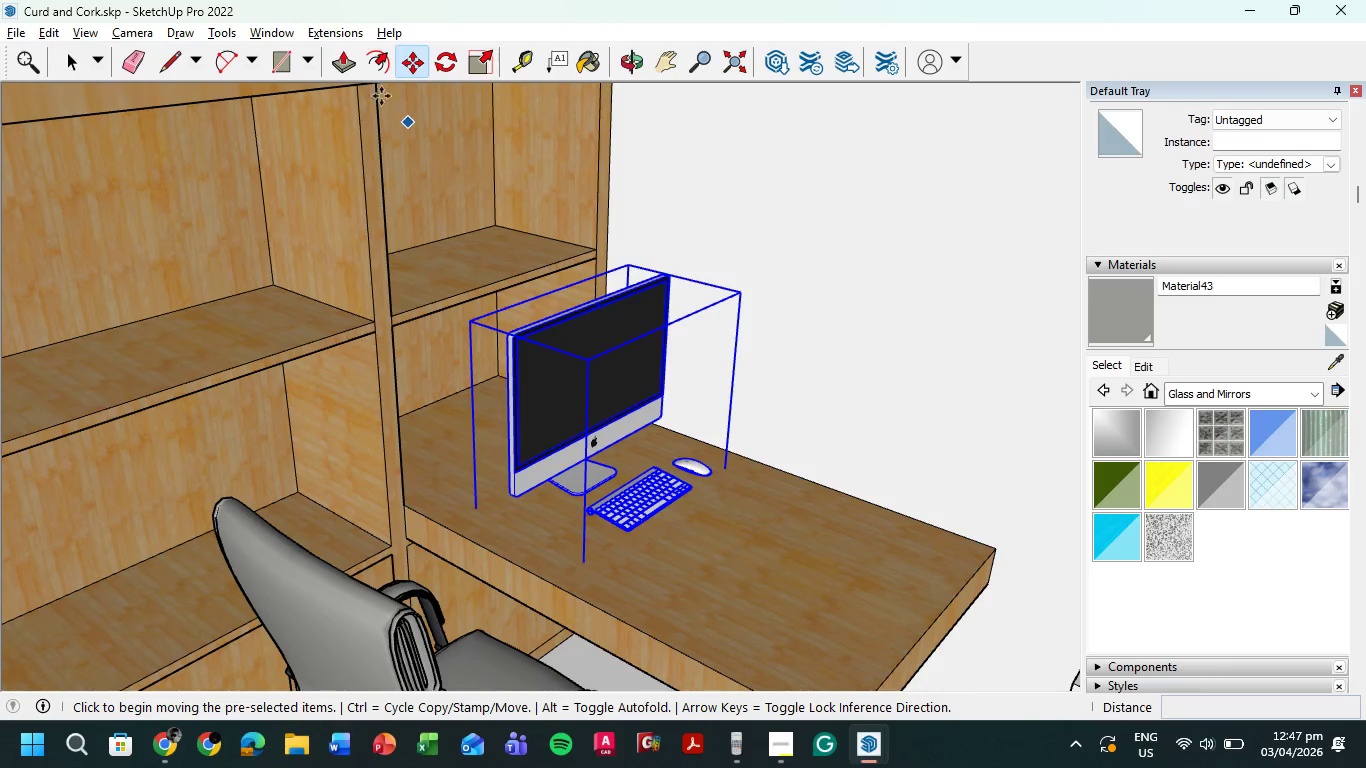 
left_click([453, 62])
 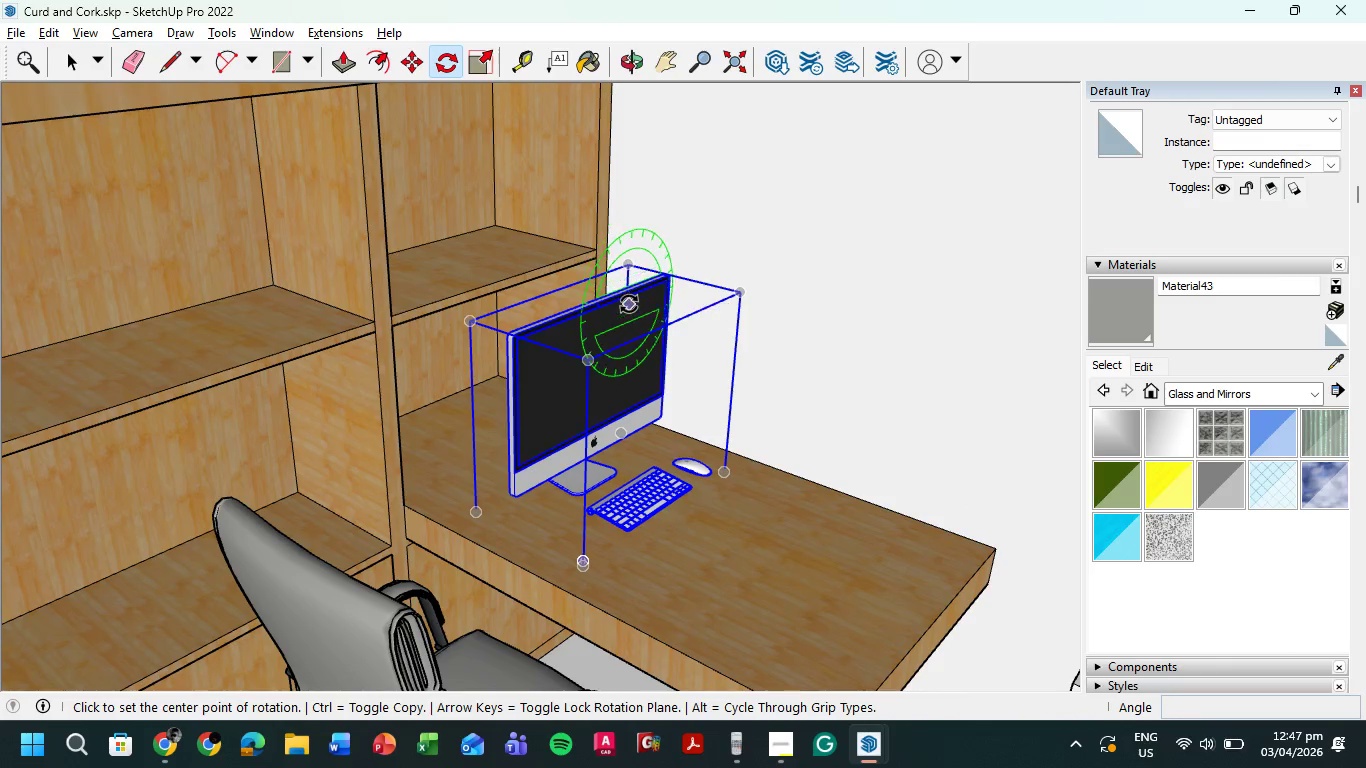 
key(ArrowUp)
 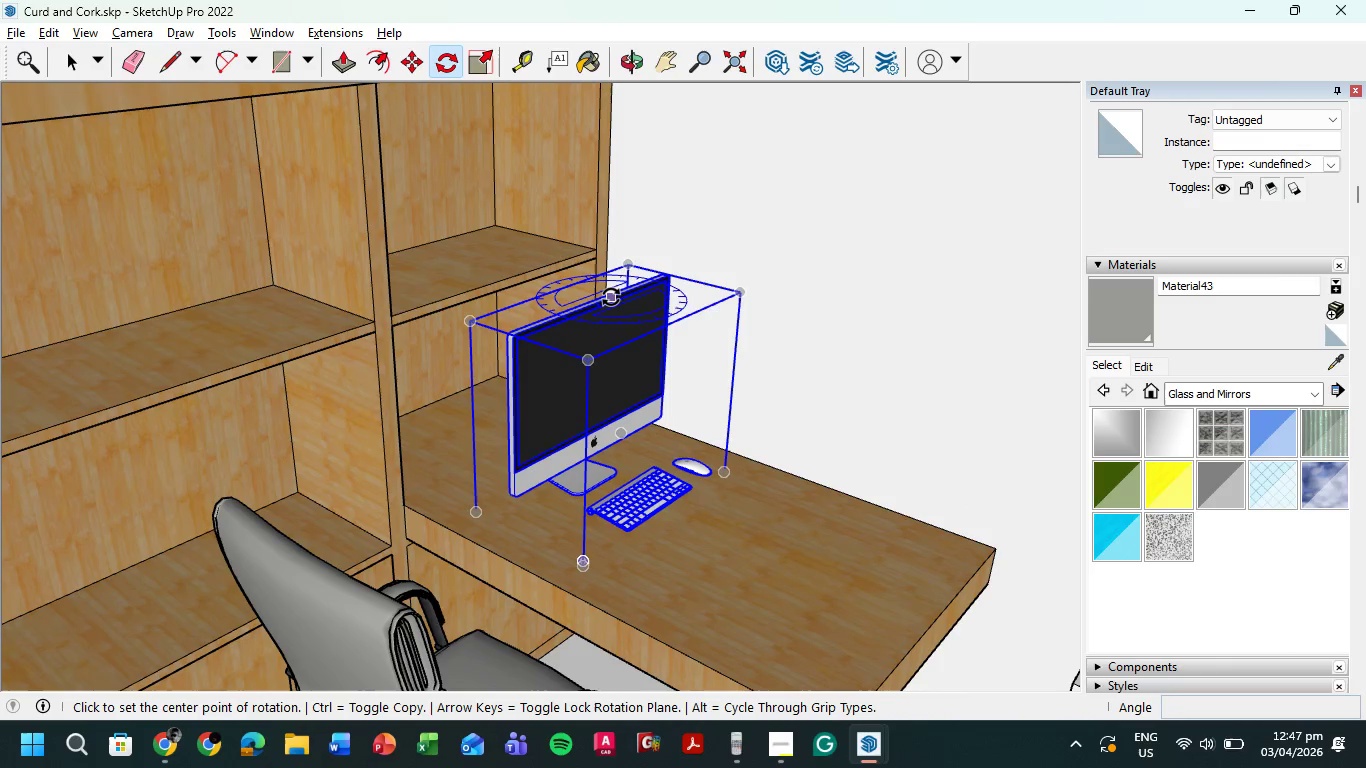 
left_click([611, 296])
 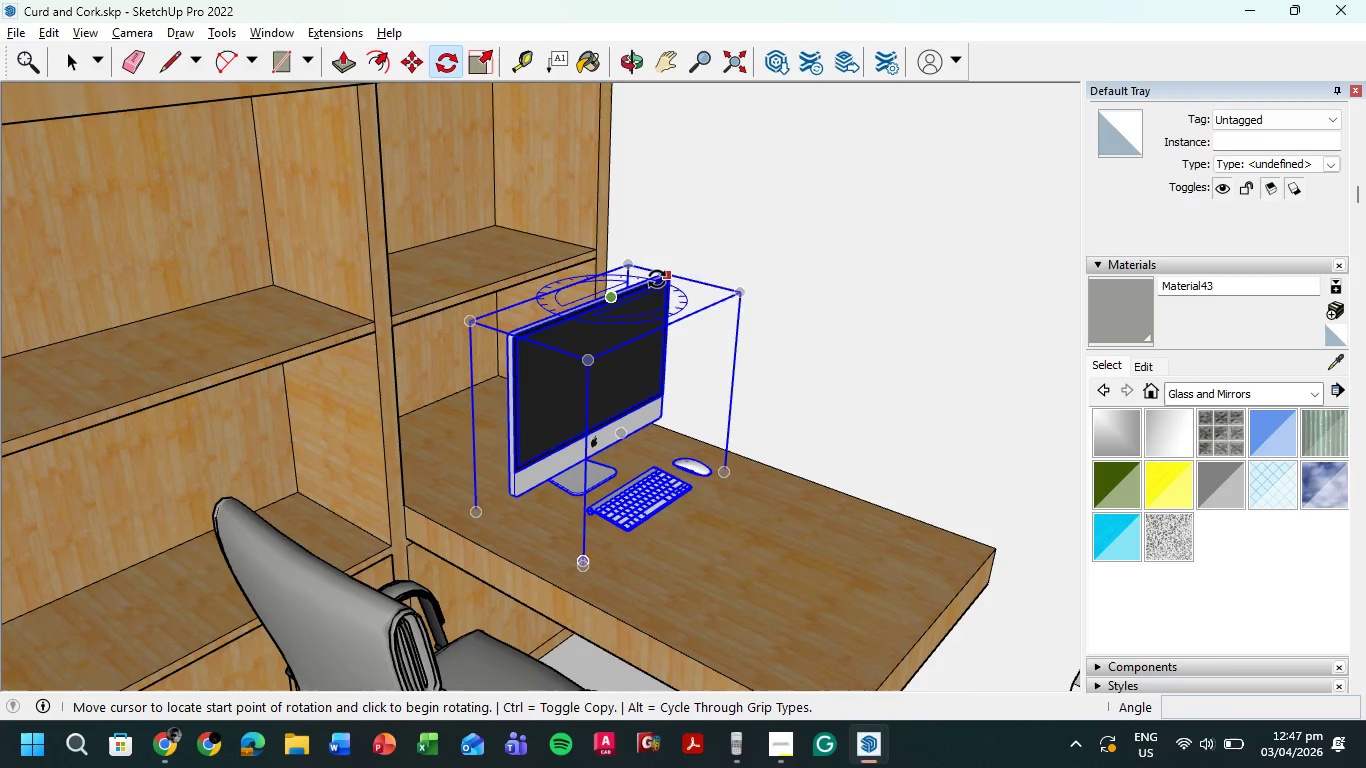 
left_click([658, 278])
 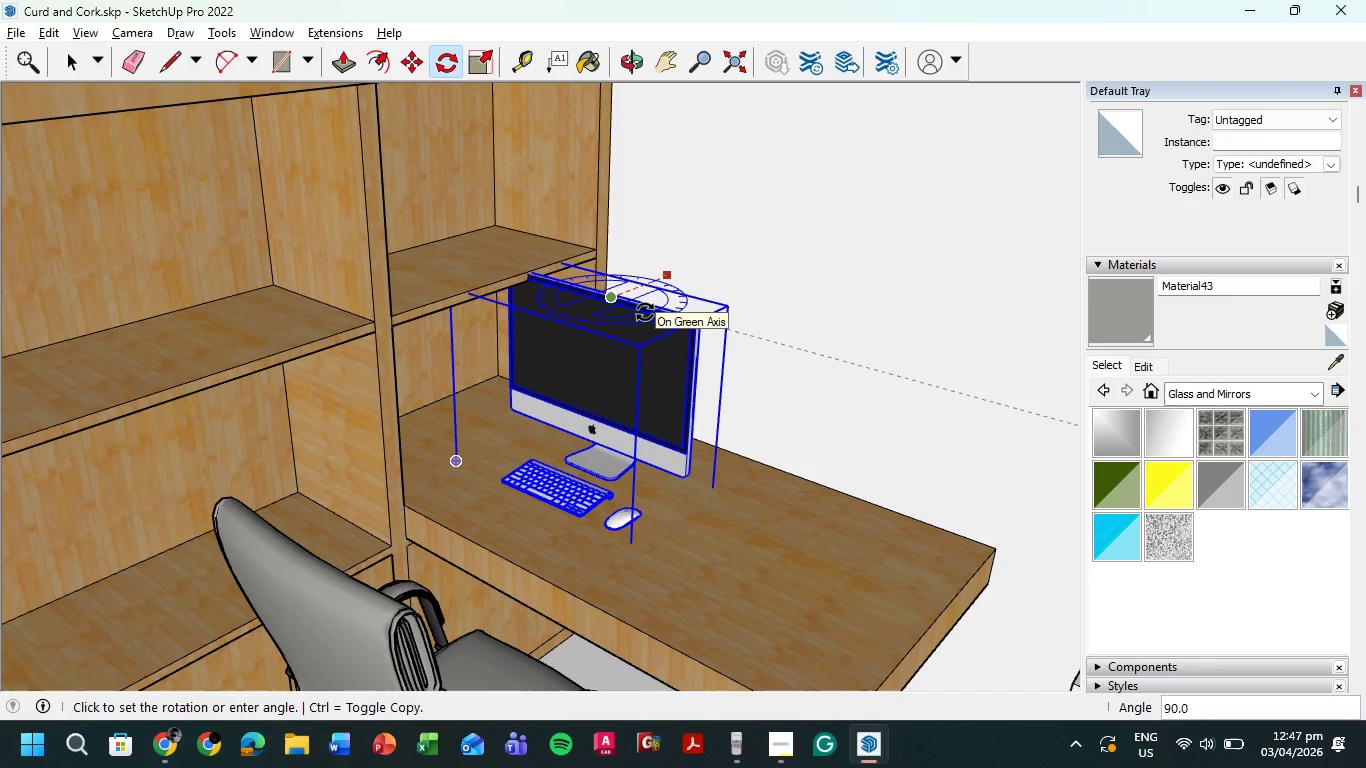 
left_click([645, 312])
 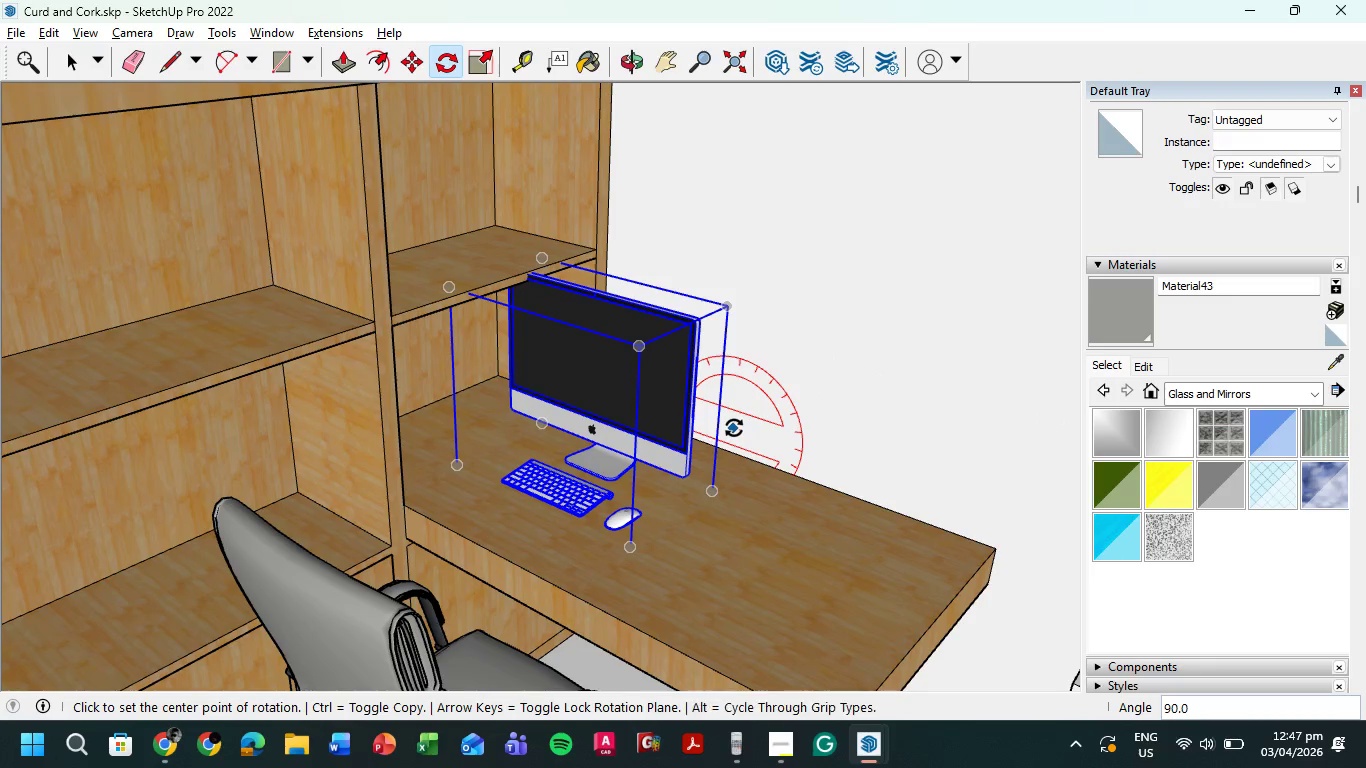 
key(M)
 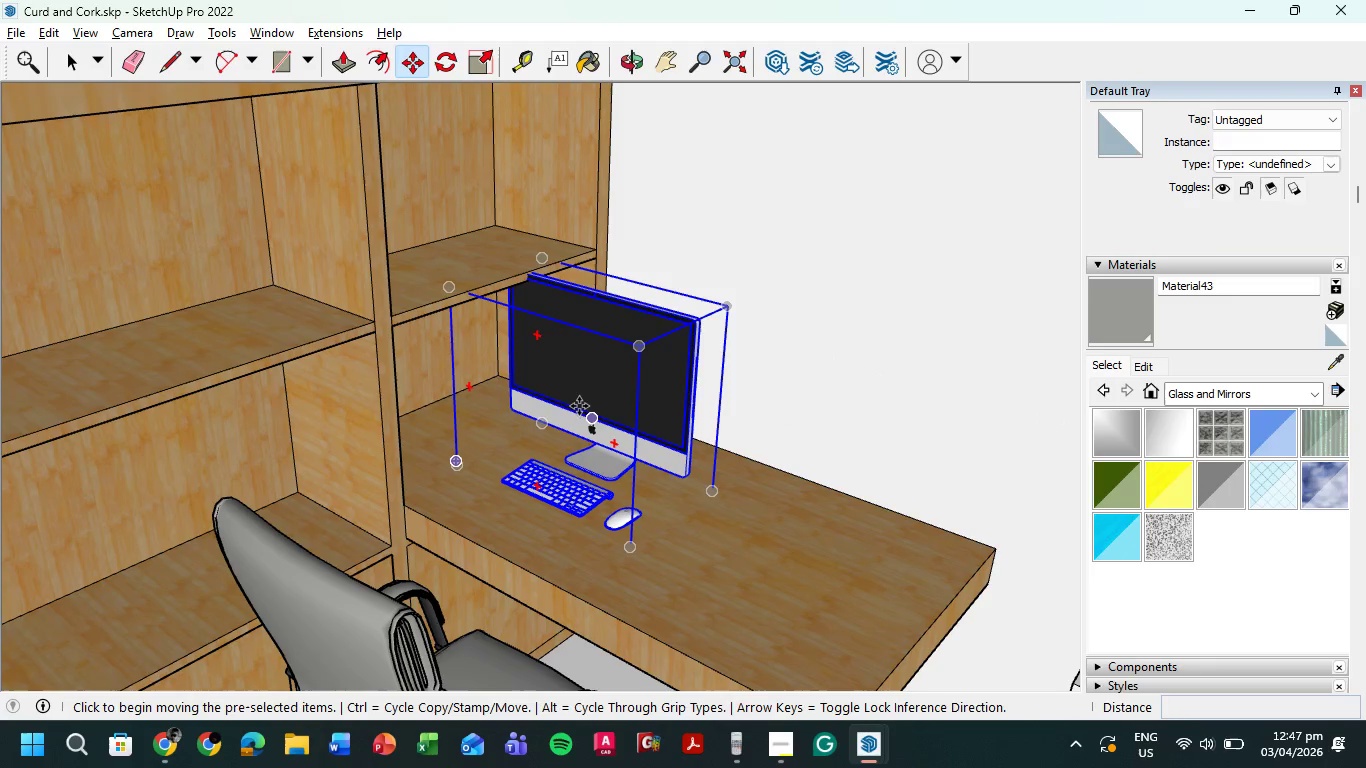 
left_click([579, 400])
 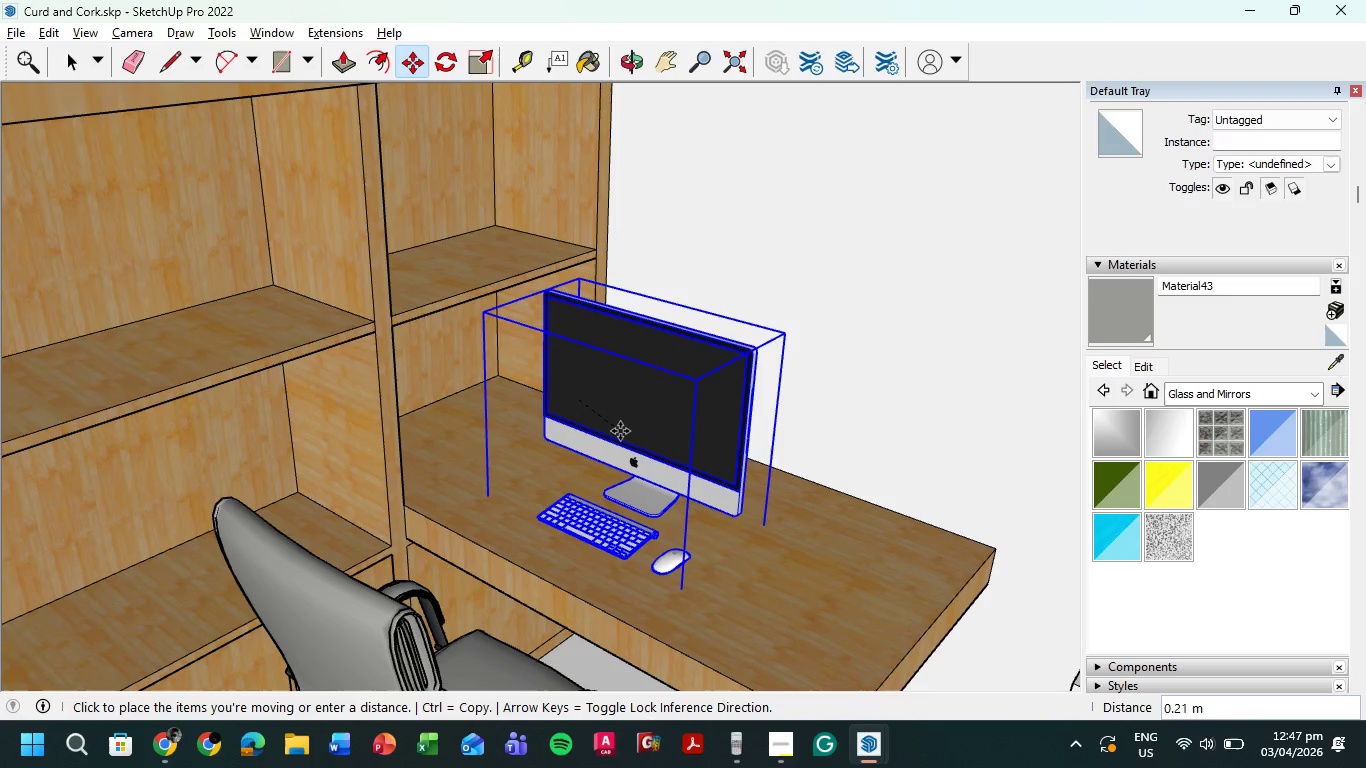 
wait(7.5)
 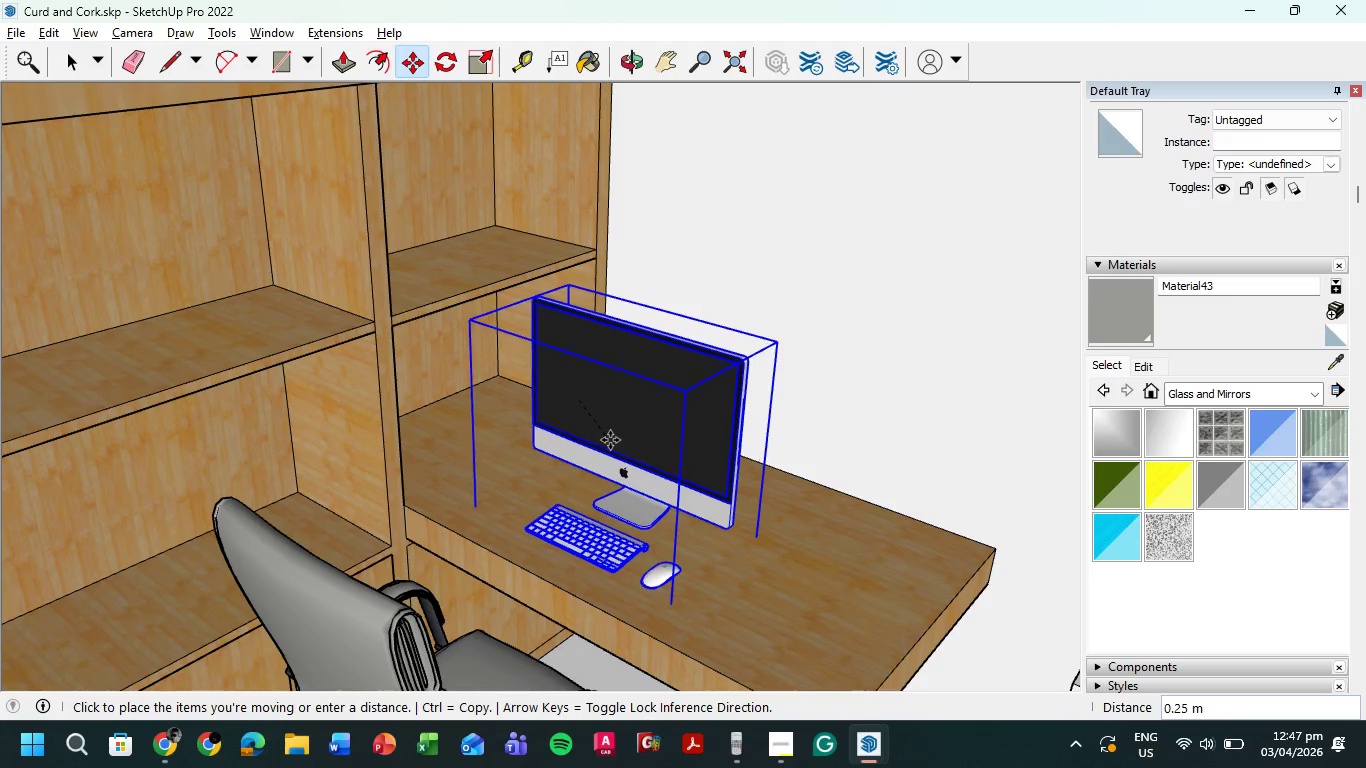 
left_click([613, 423])
 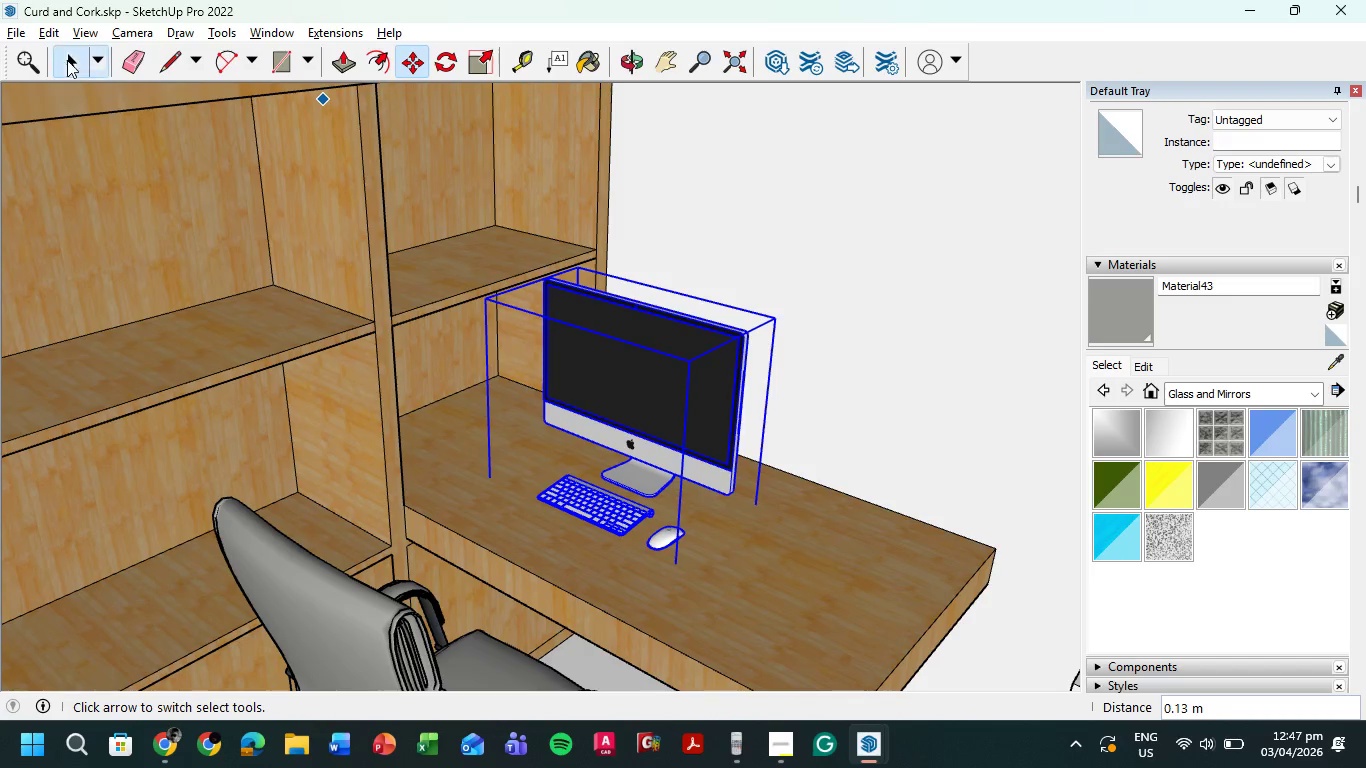 
double_click([838, 279])
 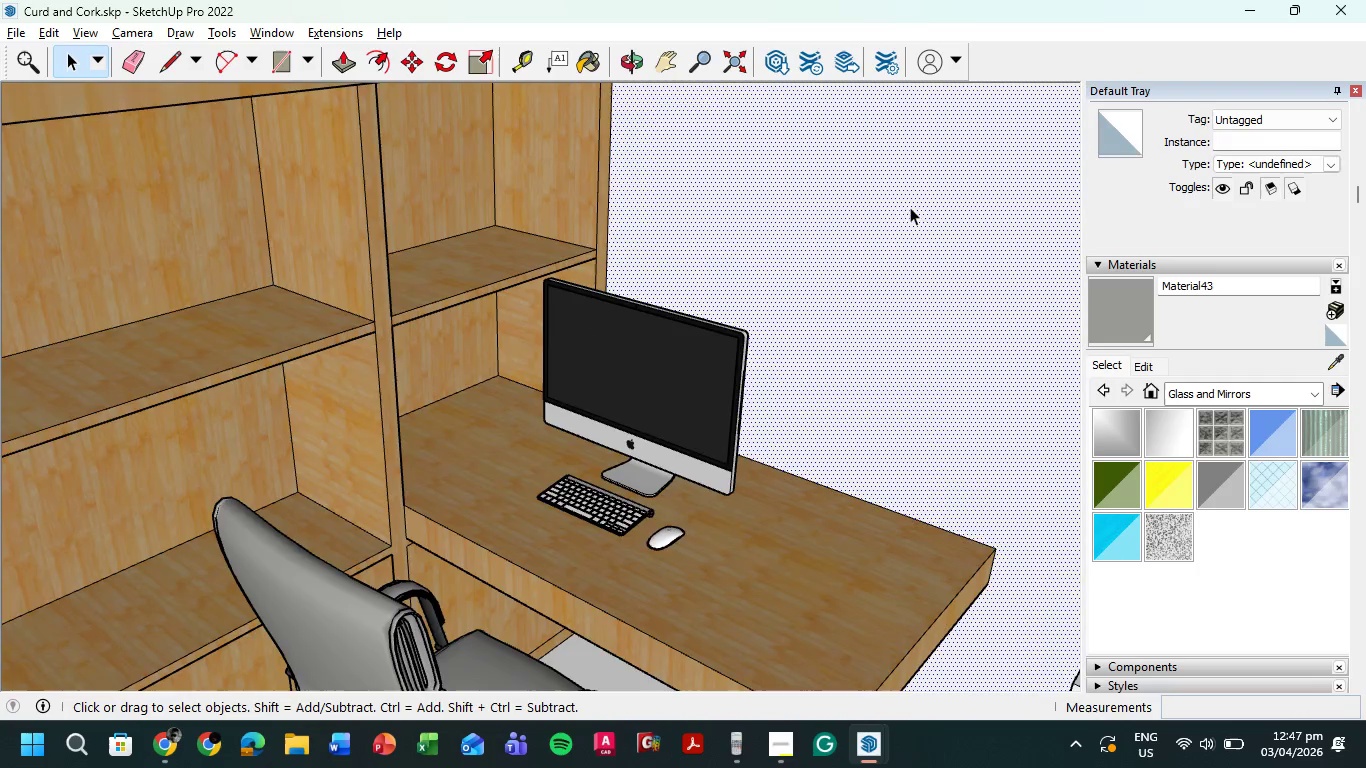 
scroll: coordinate [825, 358], scroll_direction: down, amount: 13.0
 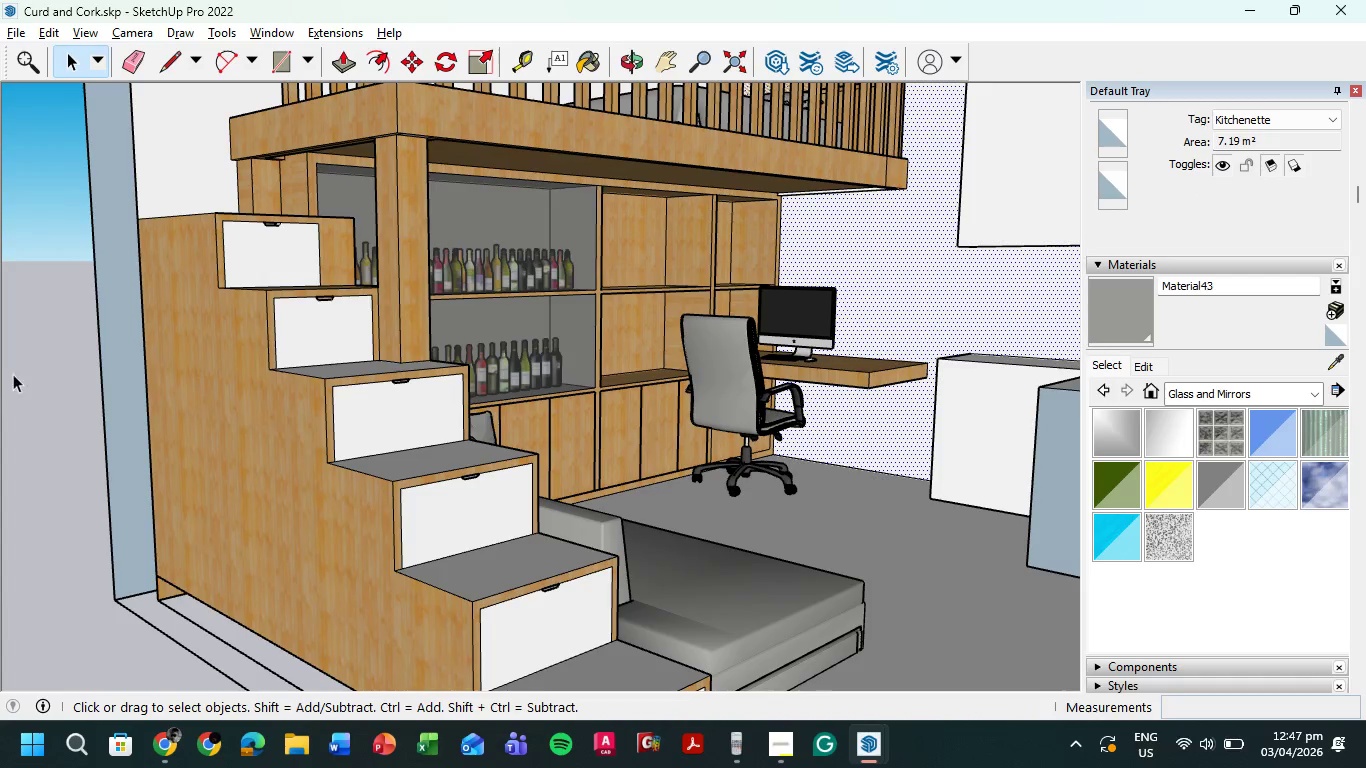 
double_click([35, 355])
 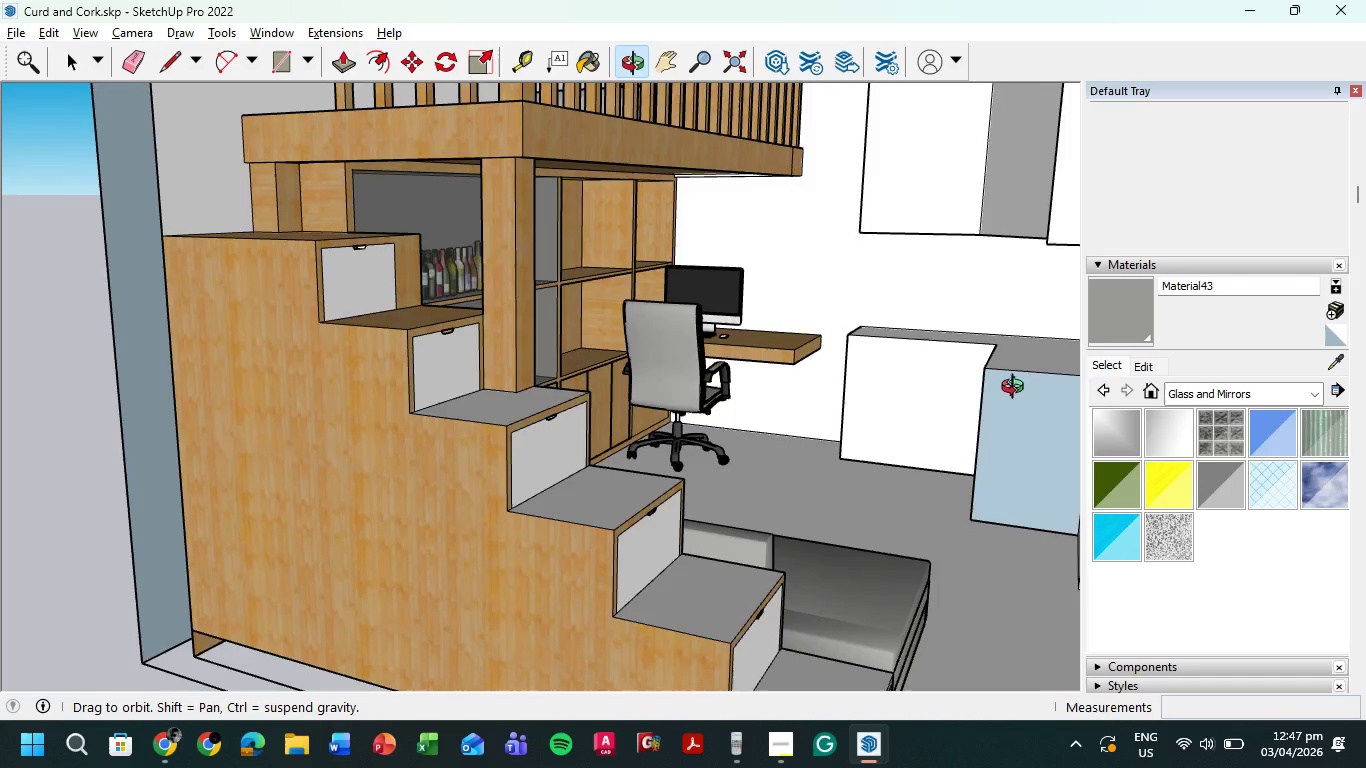 
scroll: coordinate [912, 337], scroll_direction: down, amount: 3.0
 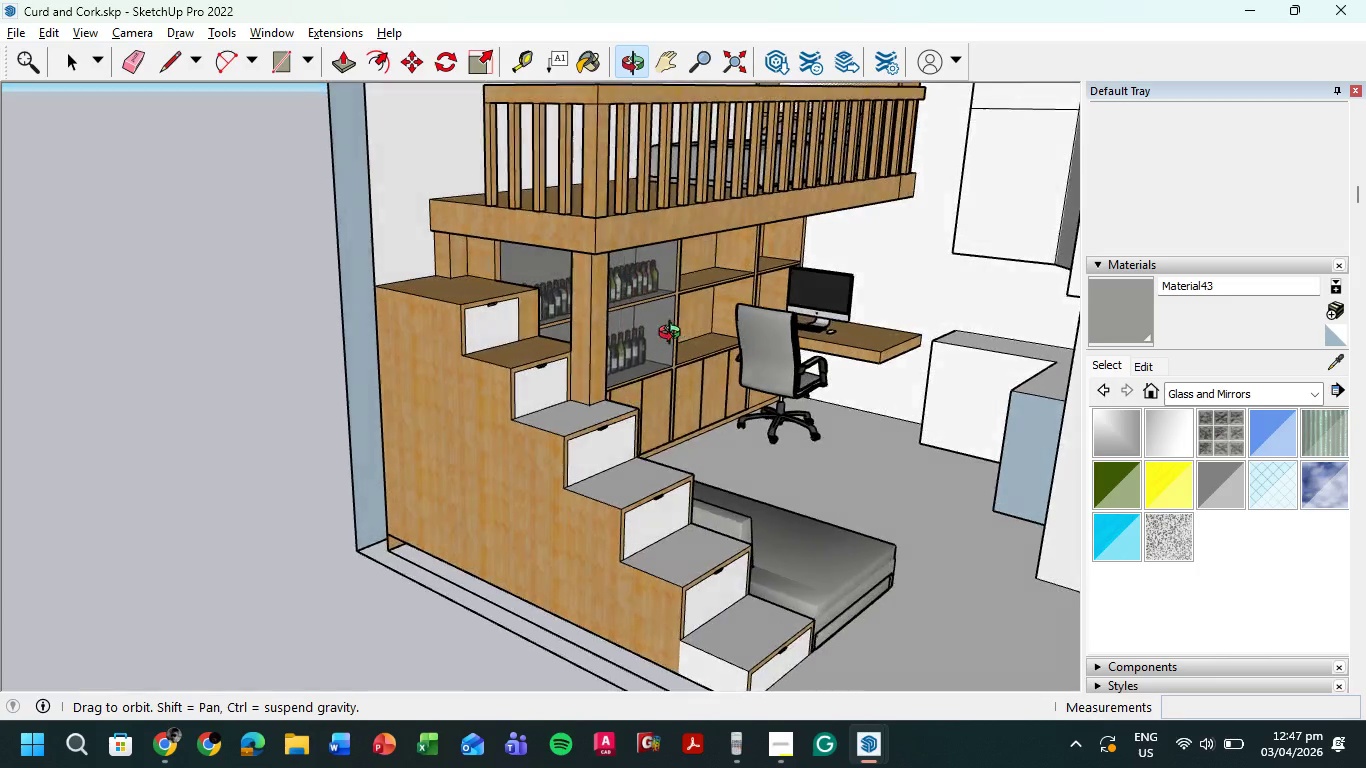 
scroll: coordinate [866, 481], scroll_direction: up, amount: 4.0
 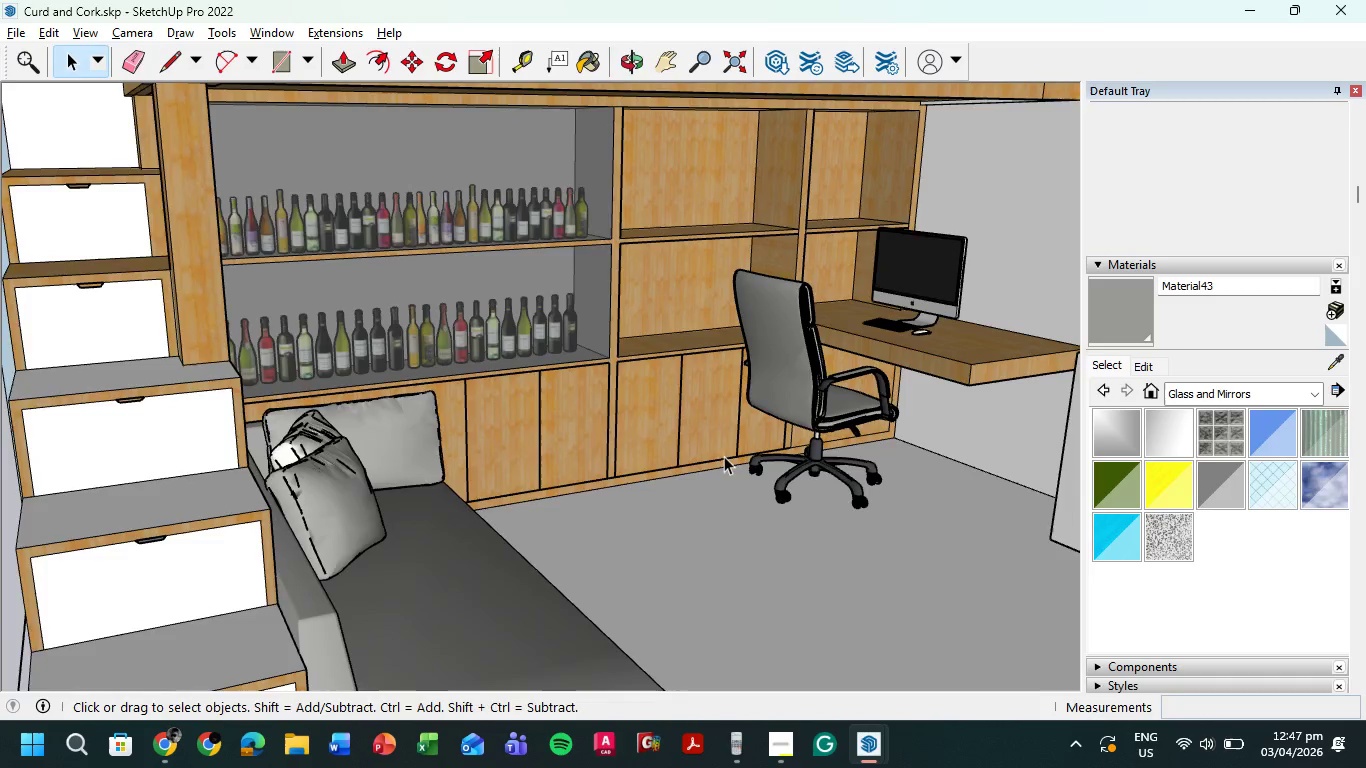 
scroll: coordinate [728, 454], scroll_direction: down, amount: 2.0
 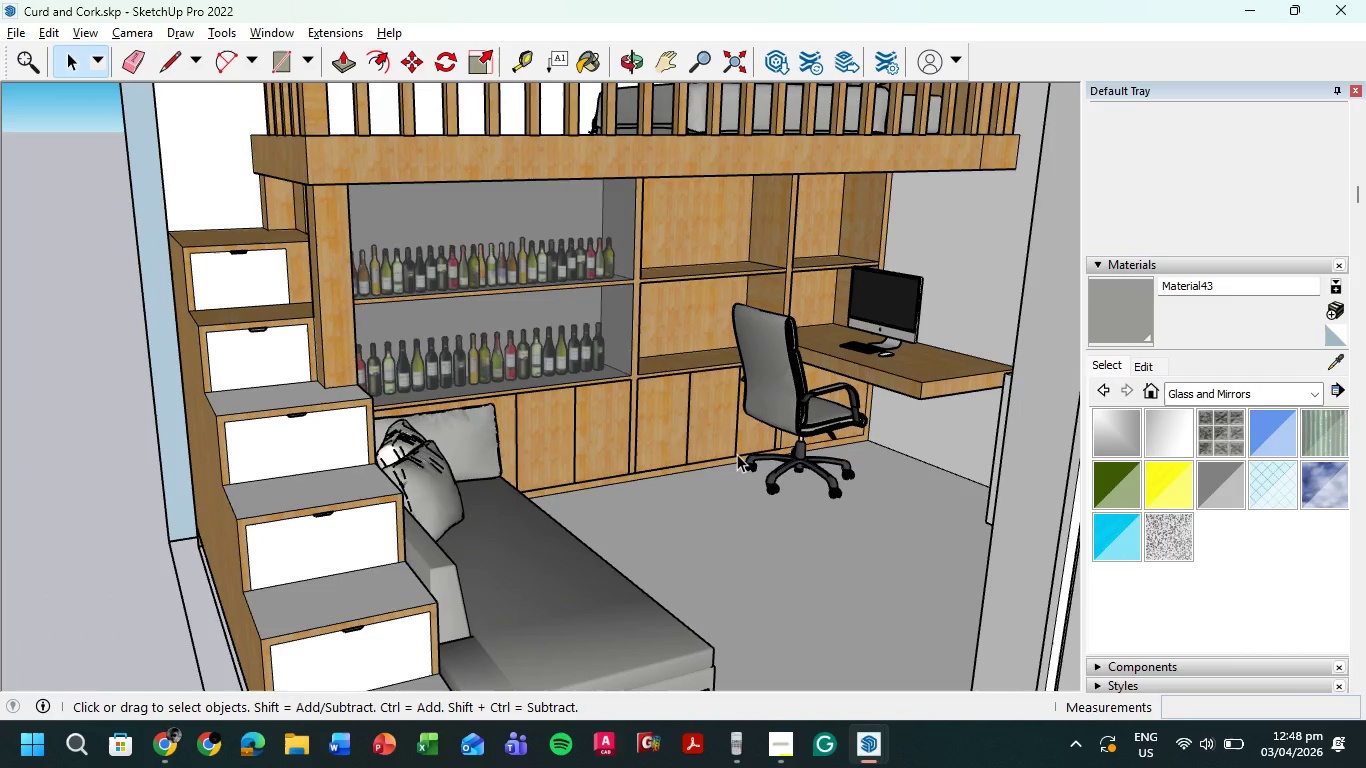 
scroll: coordinate [644, 446], scroll_direction: up, amount: 2.0
 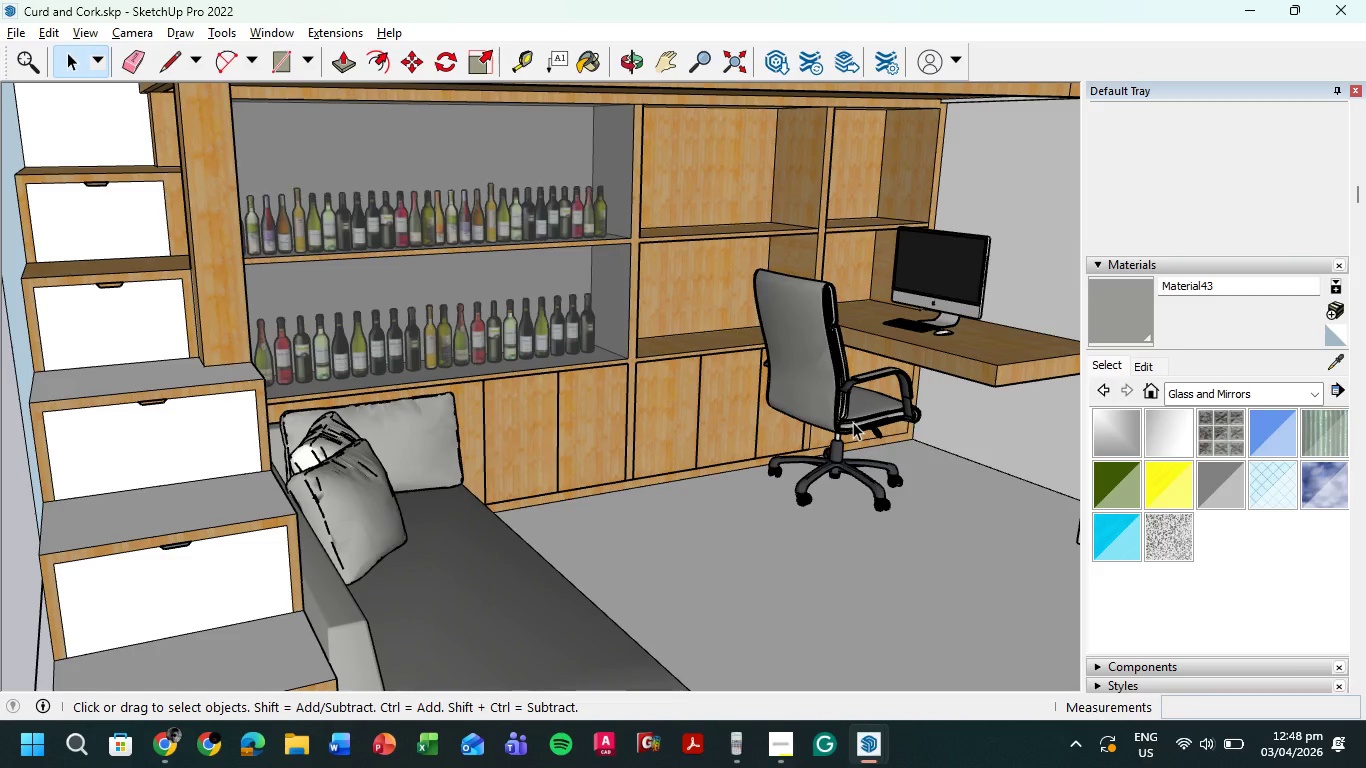 
scroll: coordinate [805, 425], scroll_direction: down, amount: 2.0
 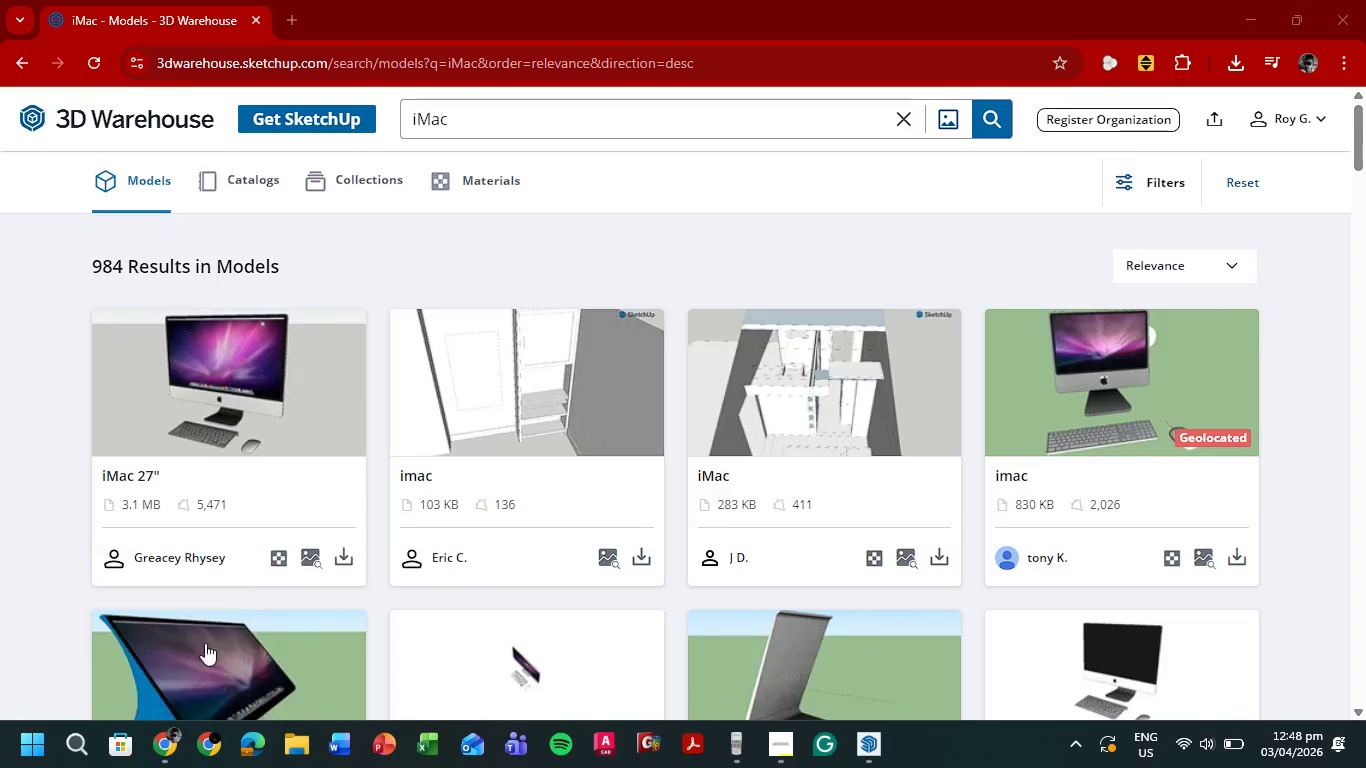 
left_click_drag(start_coordinate=[529, 116], to_coordinate=[330, 139])
 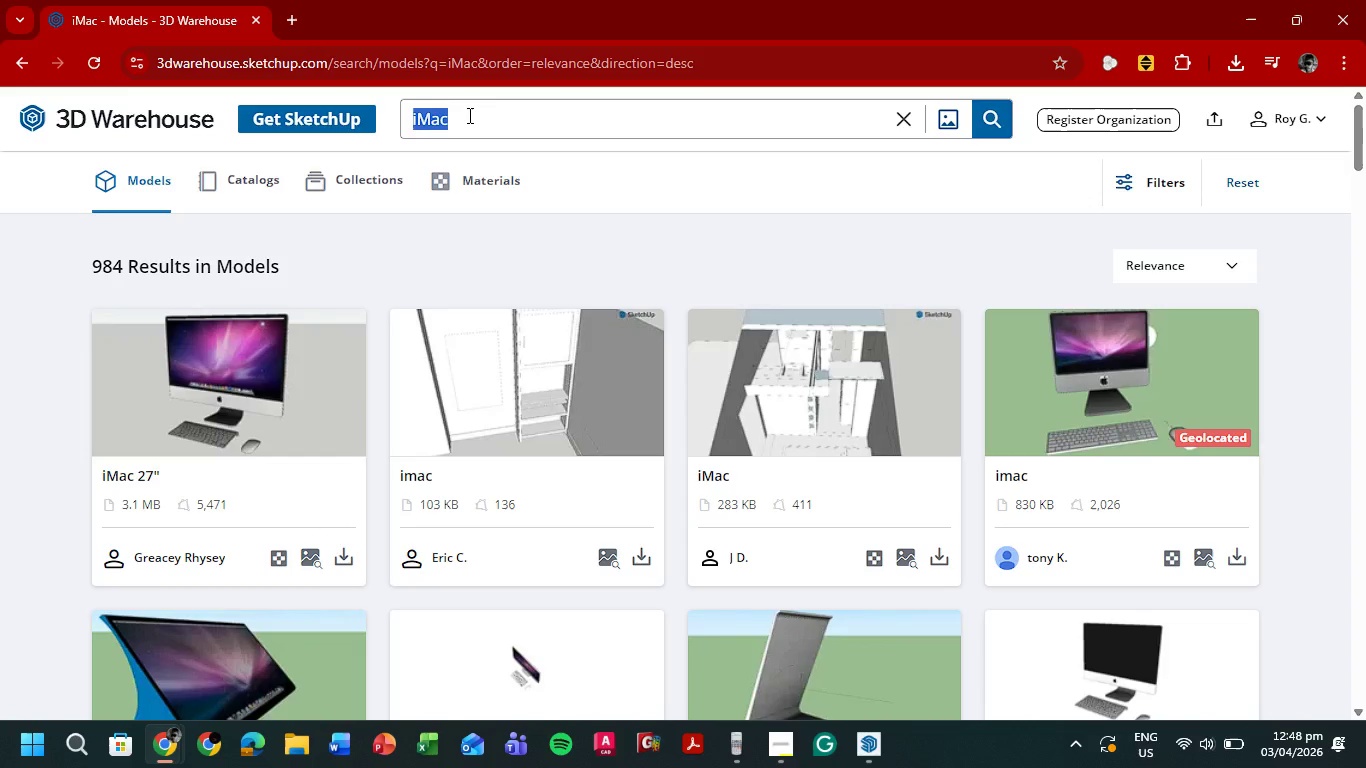 
type(coffee table)
 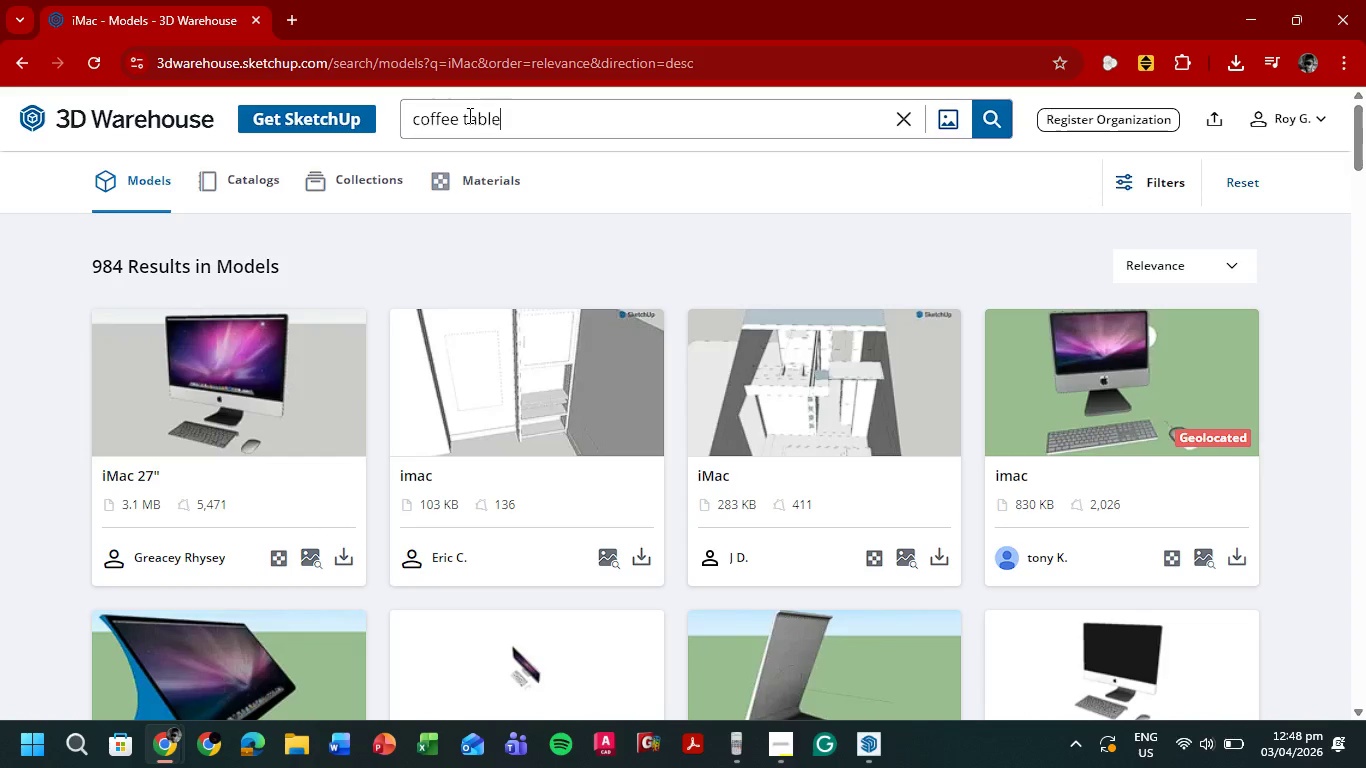 
key(Enter)
 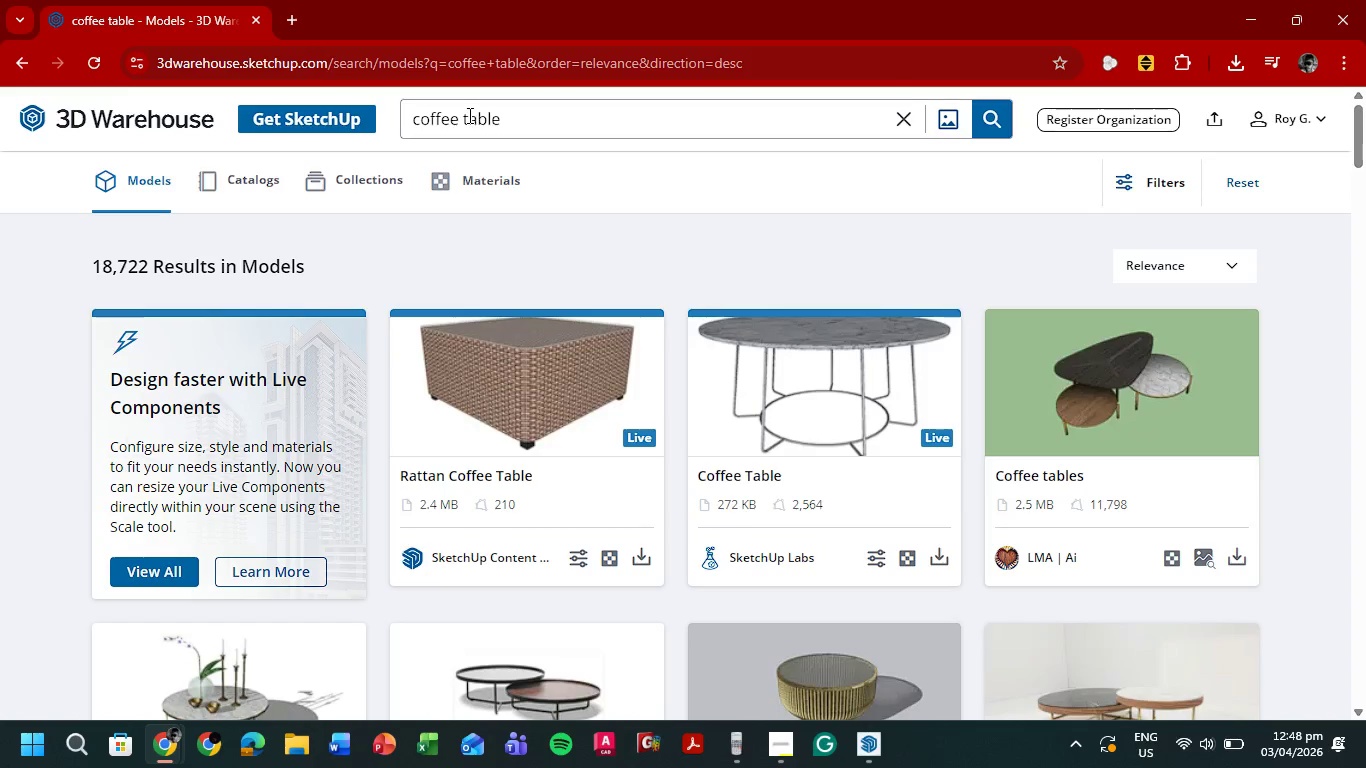 
wait(6.09)
 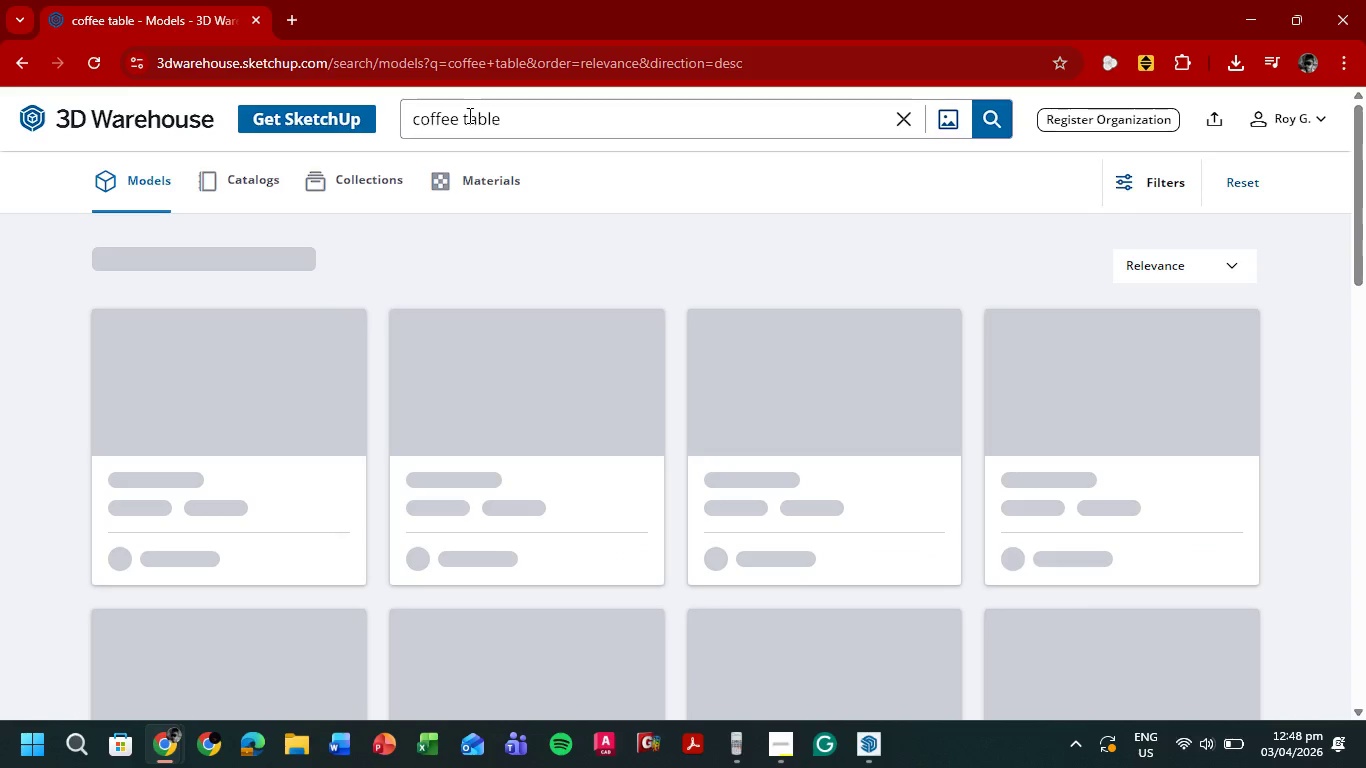 
scroll: coordinate [1049, 260], scroll_direction: down, amount: 5.0
 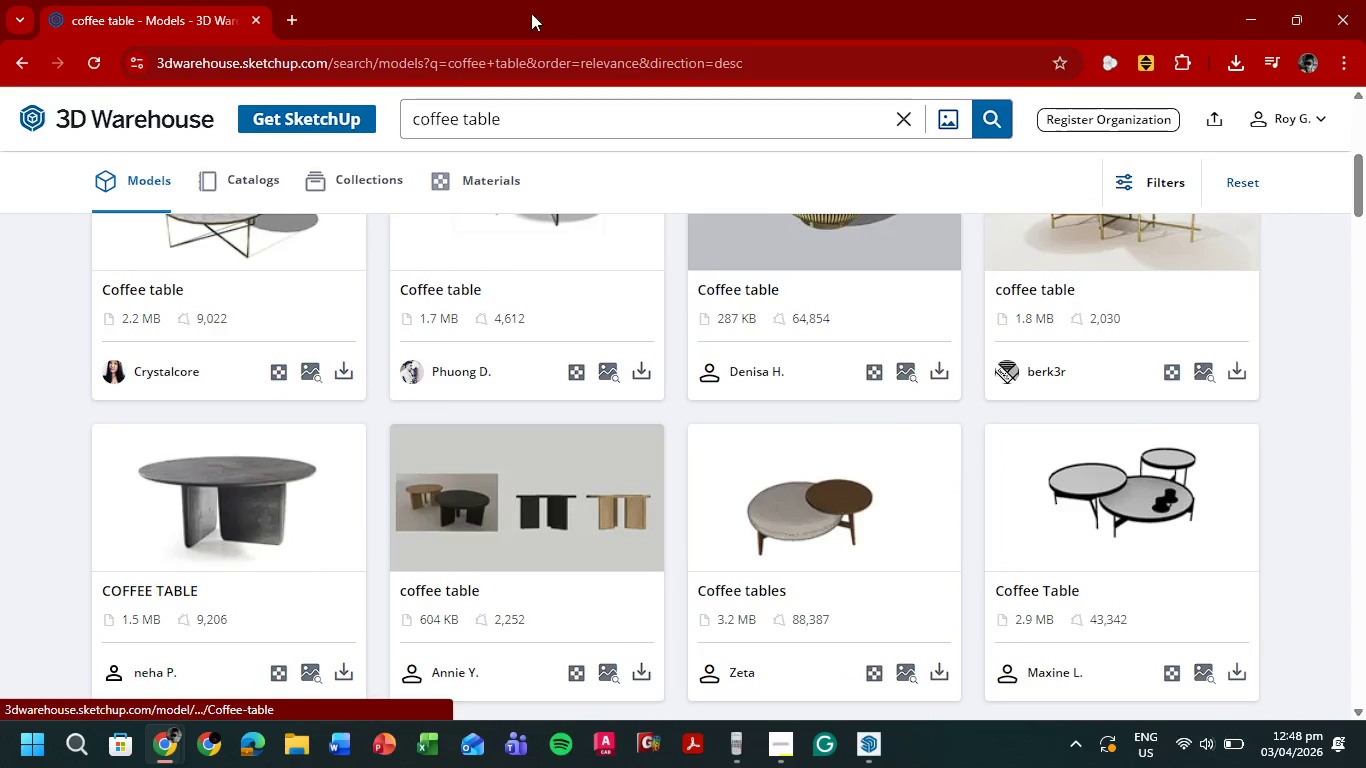 
left_click([414, 127])
 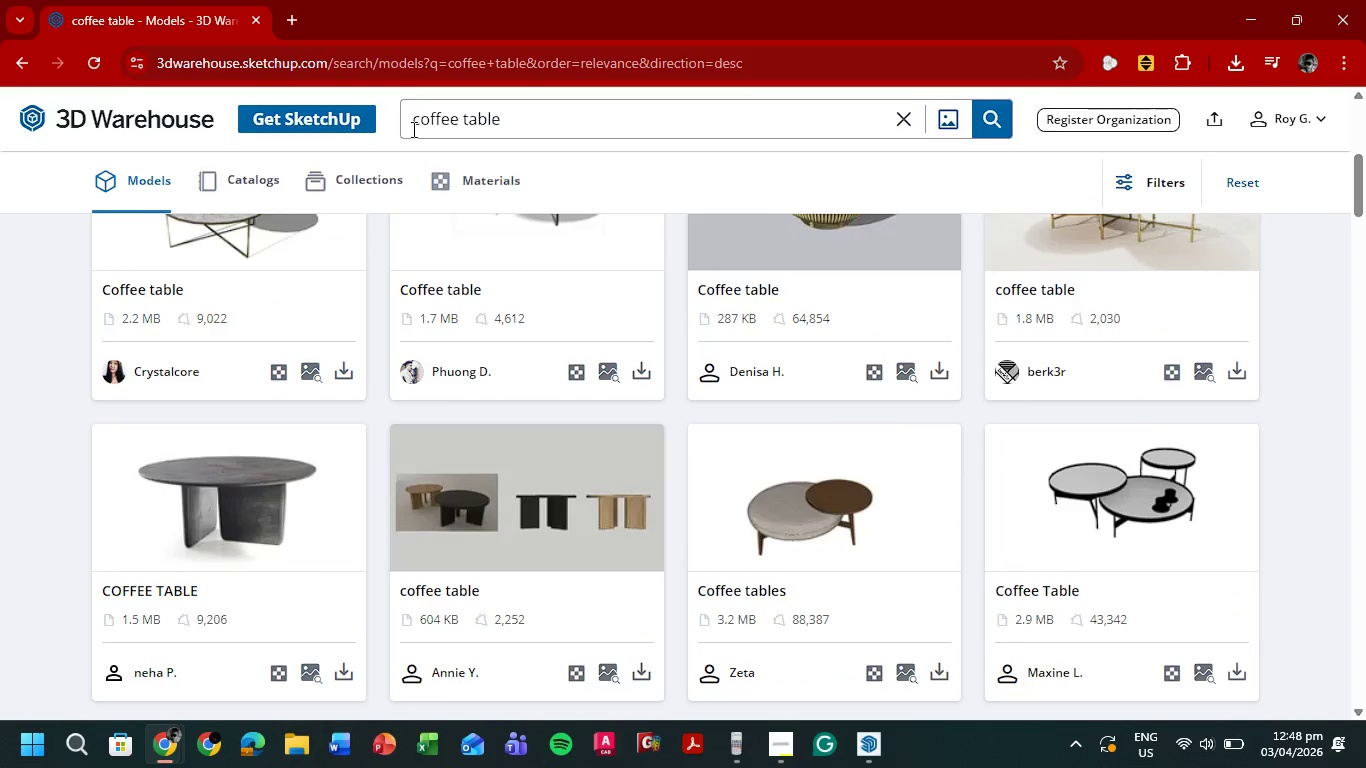 
type(smart )
 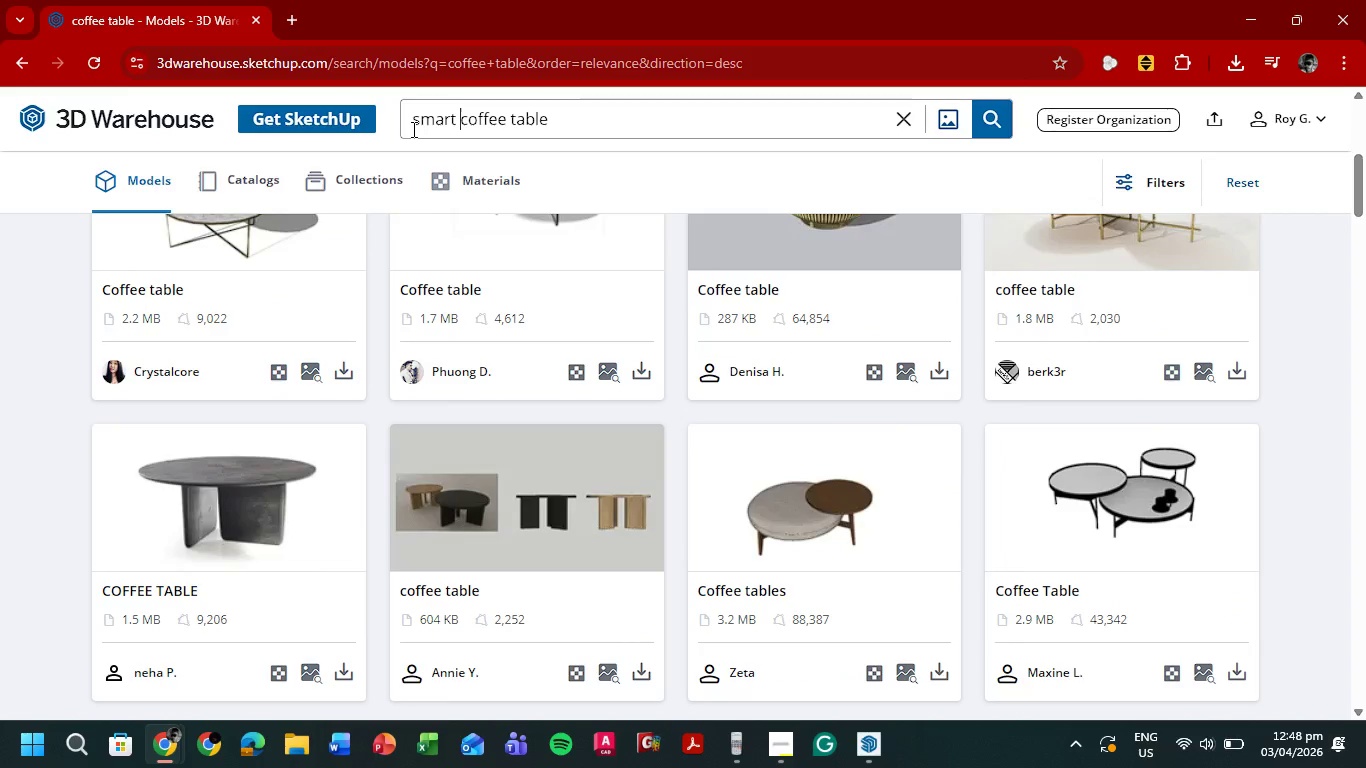 
key(Enter)
 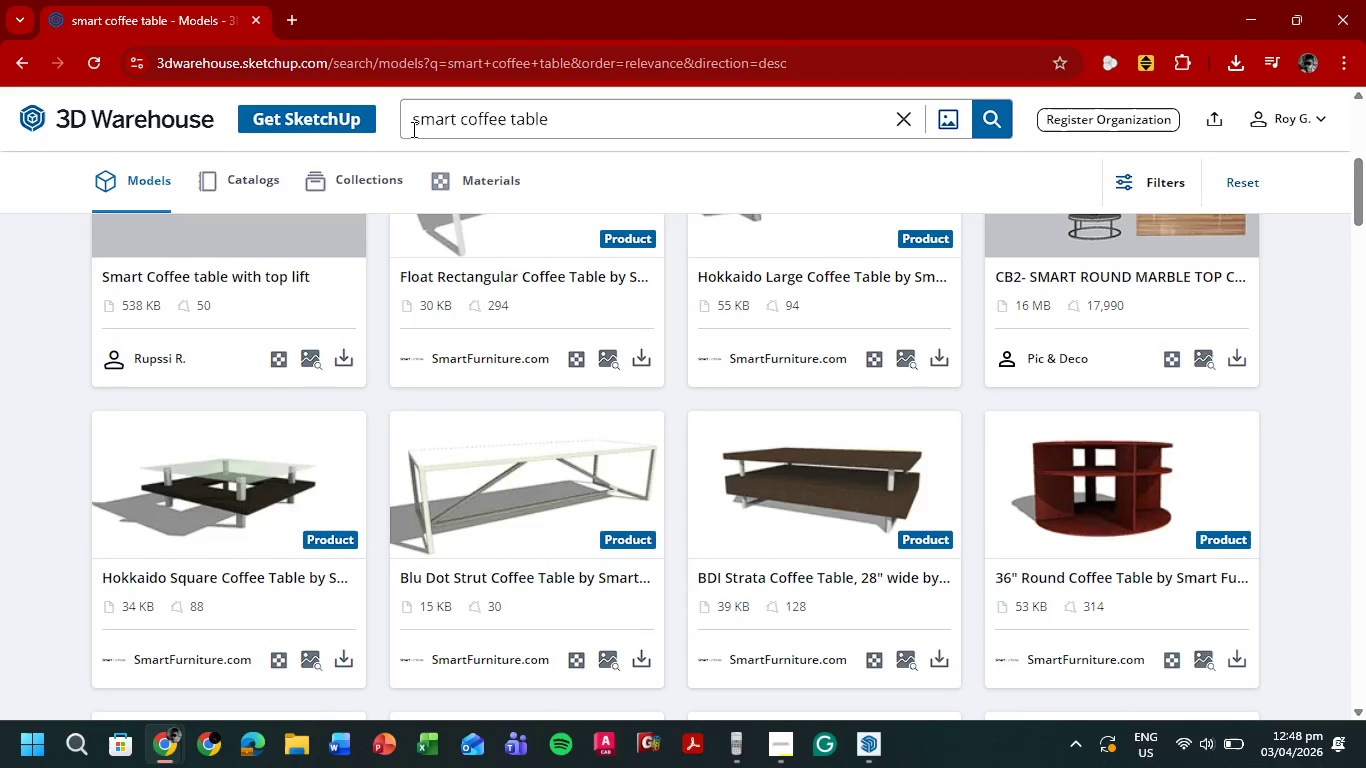 
wait(5.8)
 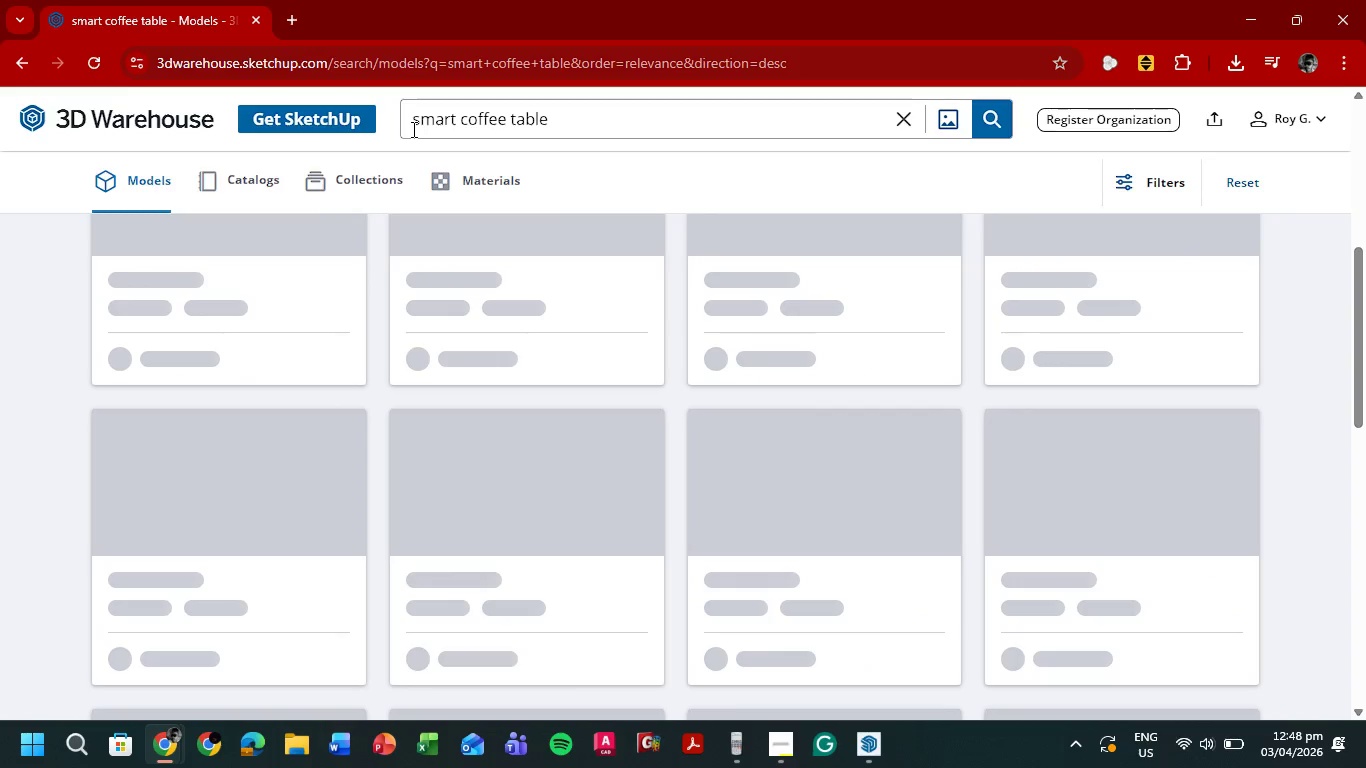 
scroll: coordinate [888, 437], scroll_direction: up, amount: 4.0
 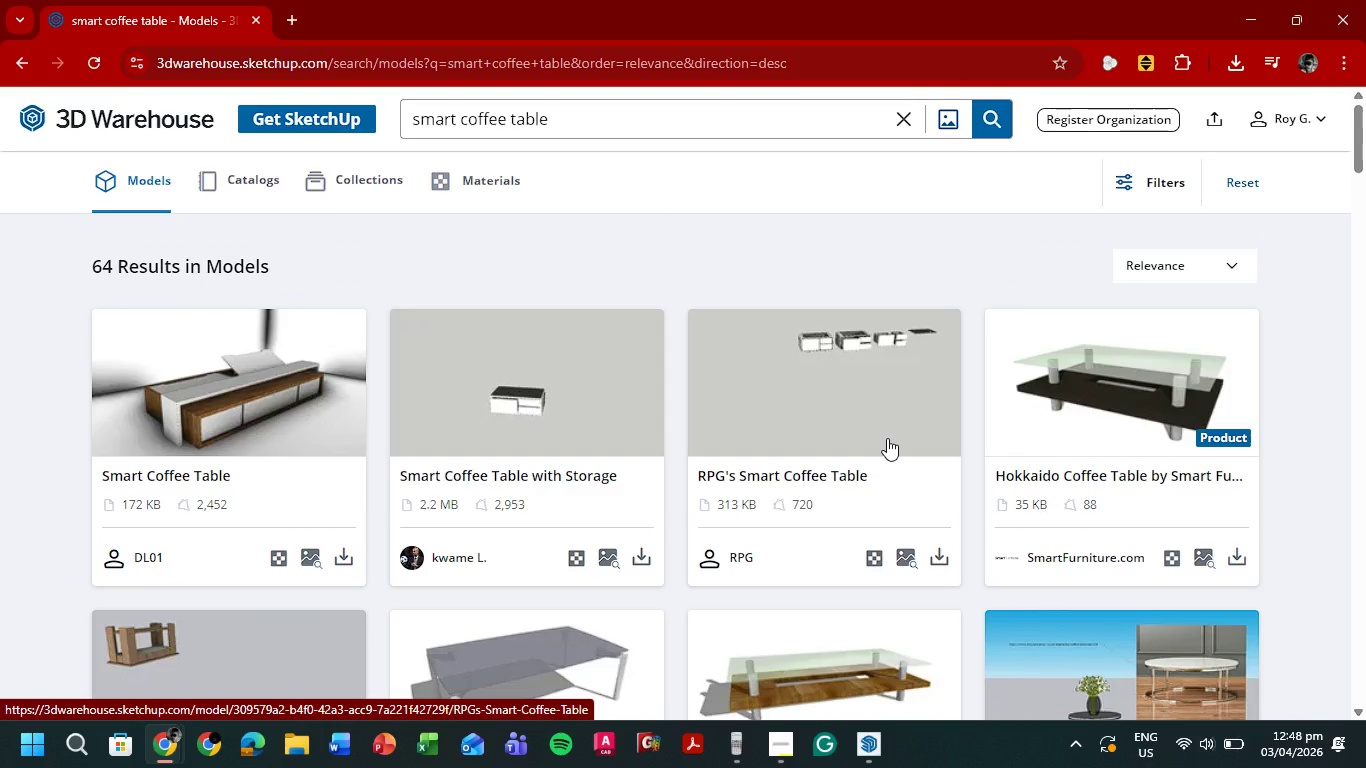 
scroll: coordinate [965, 412], scroll_direction: down, amount: 12.0
 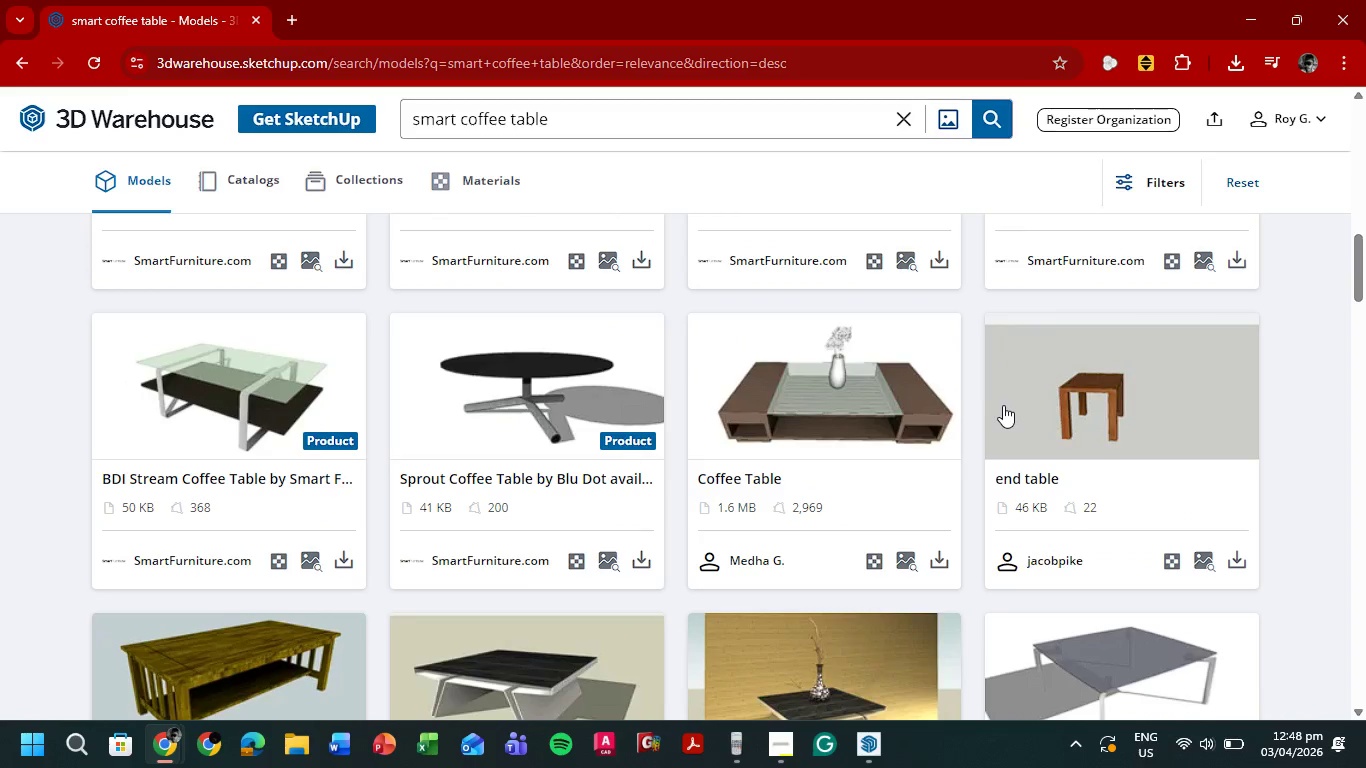 
wait(5.07)
 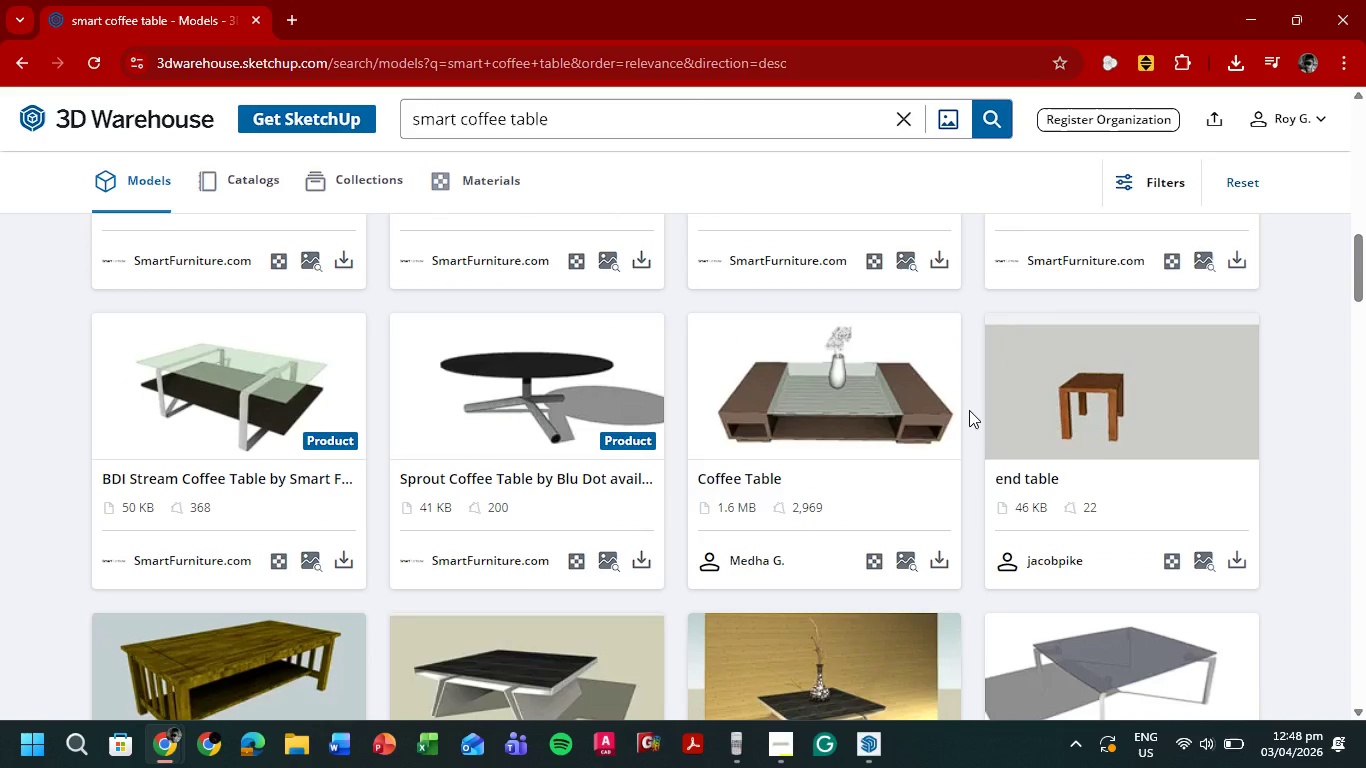 
left_click_drag(start_coordinate=[622, 102], to_coordinate=[392, 132])
 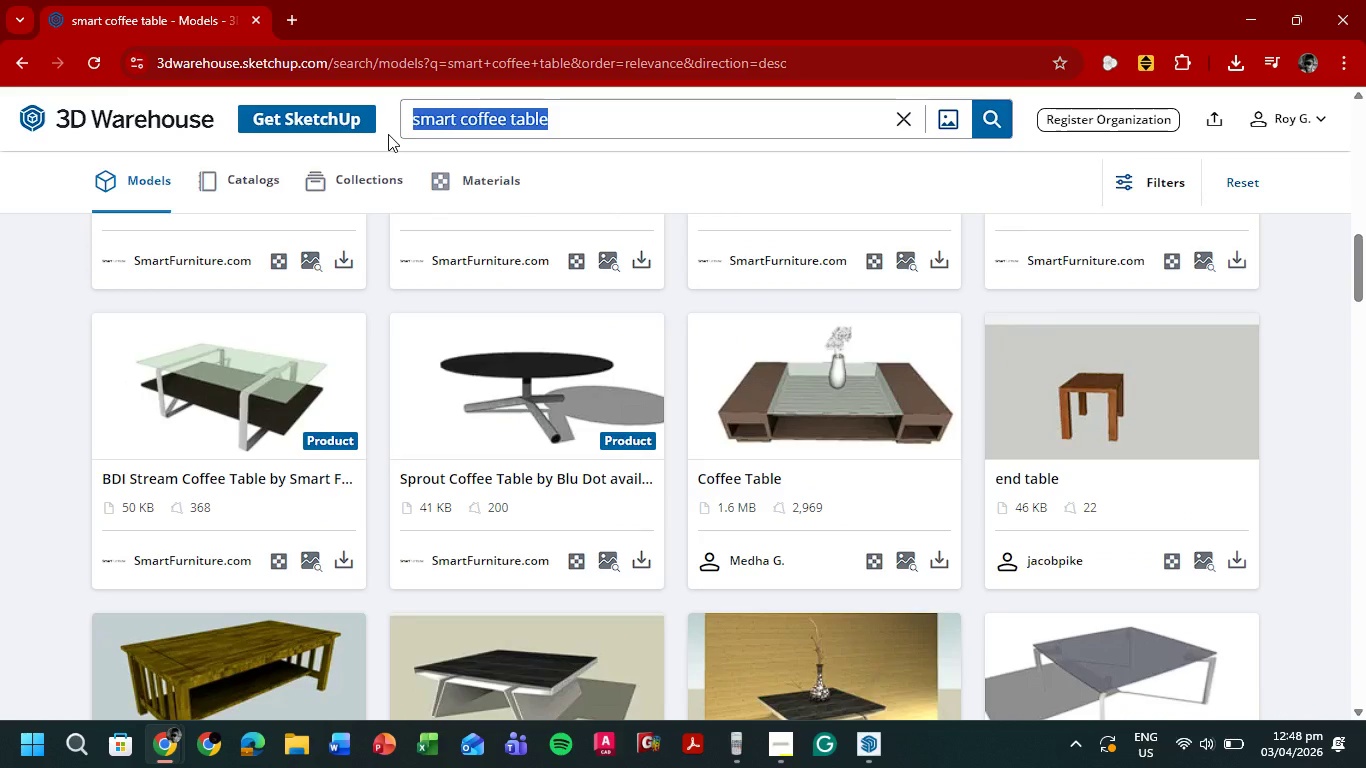 
type(carpet)
 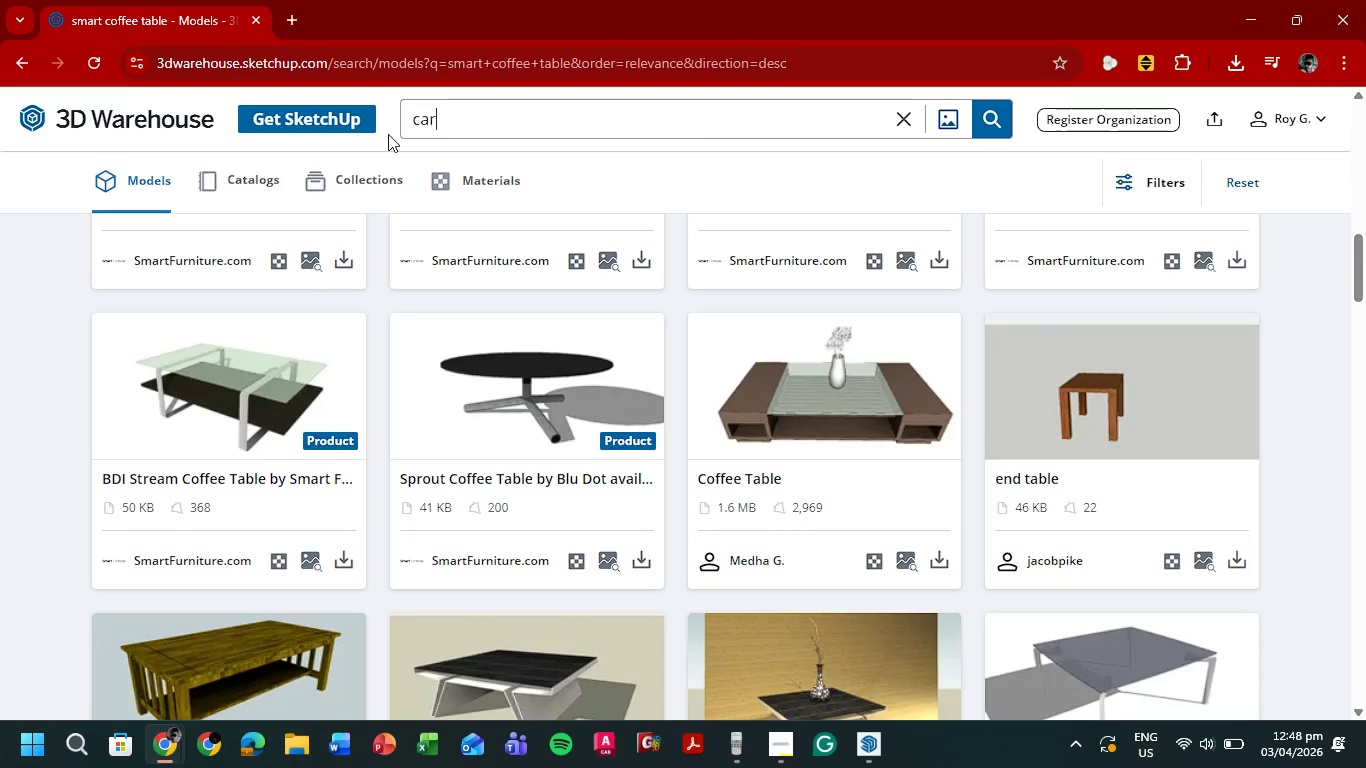 
key(Enter)
 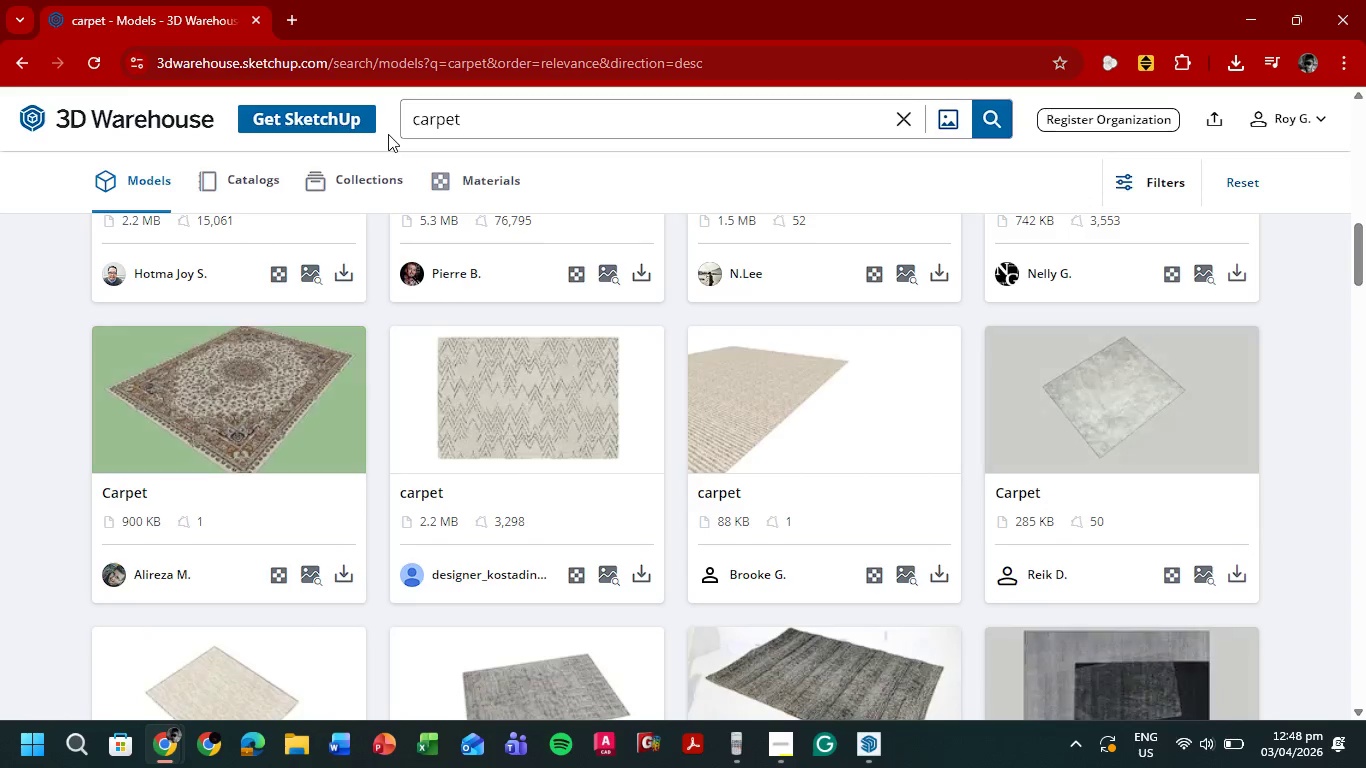 
wait(6.39)
 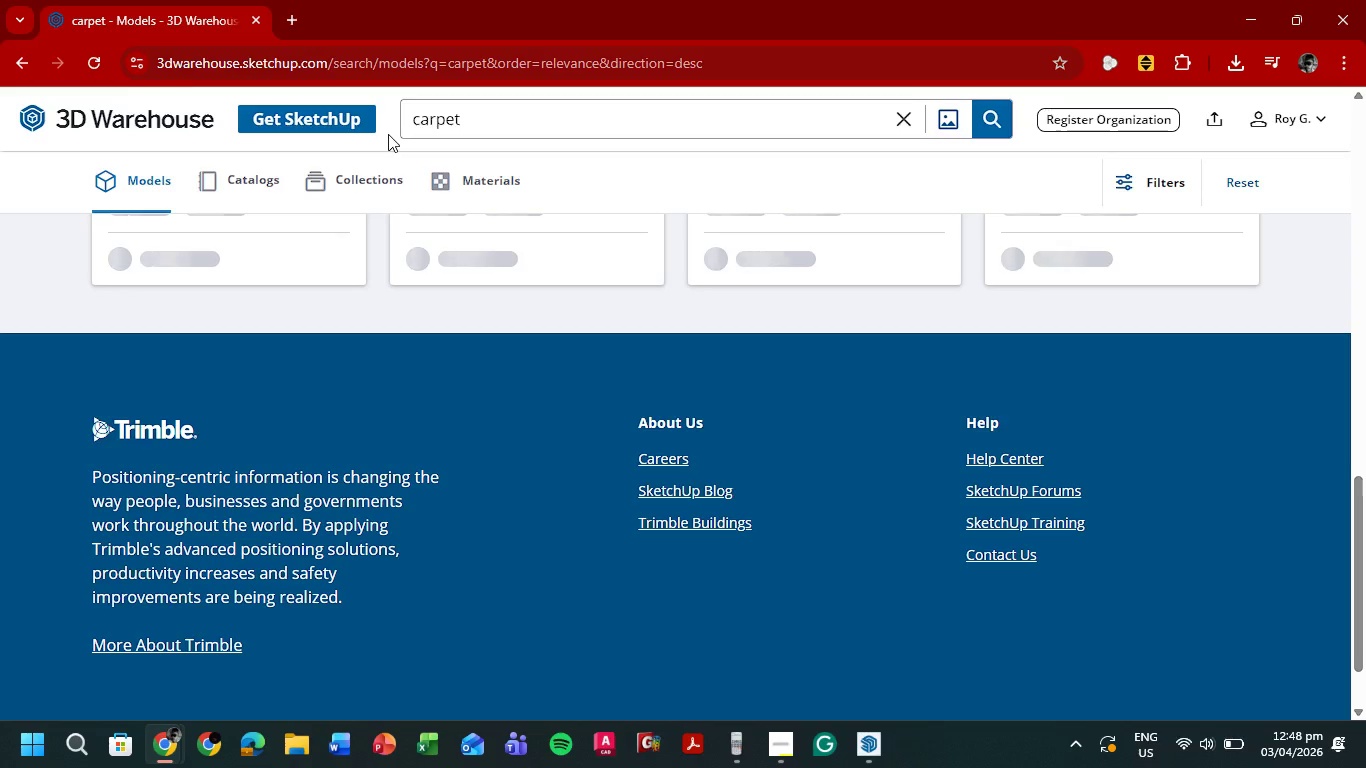 
scroll: coordinate [1145, 411], scroll_direction: up, amount: 6.0
 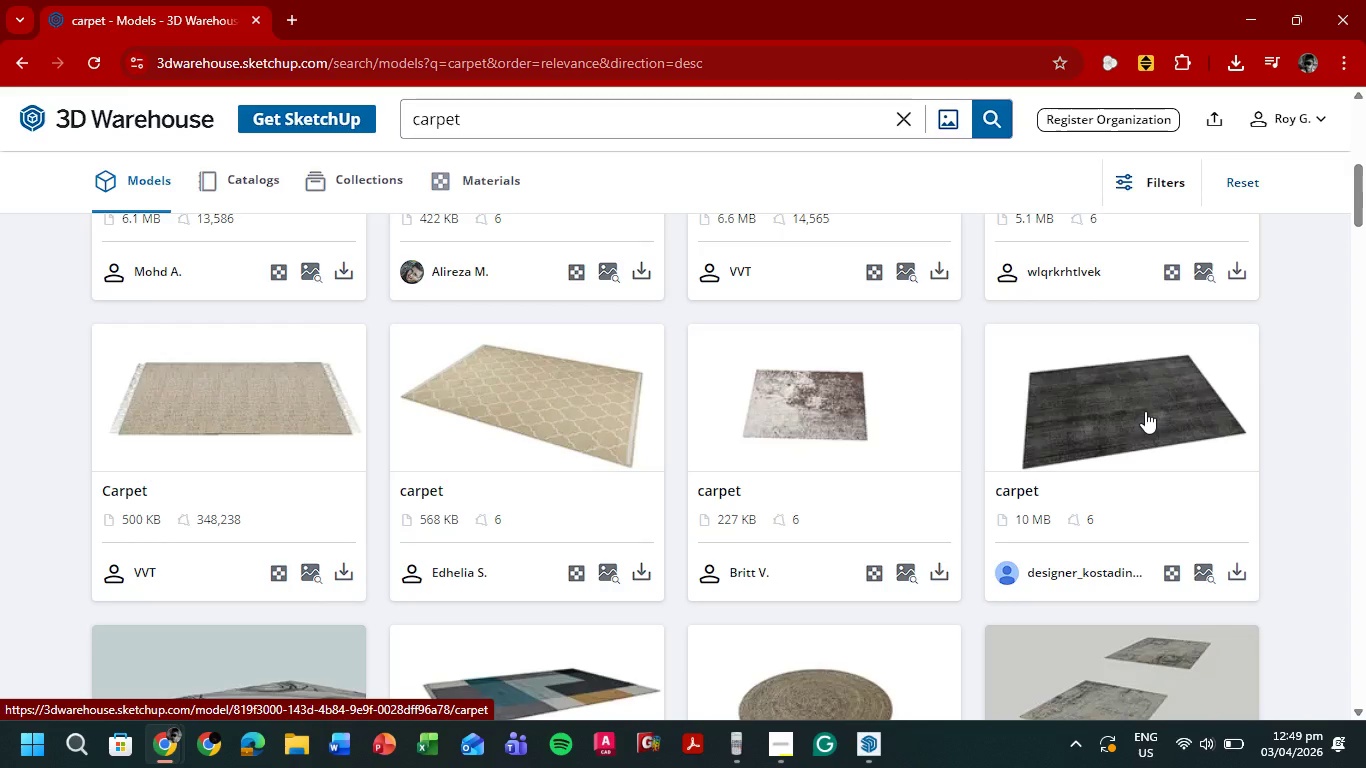 
wait(6.62)
 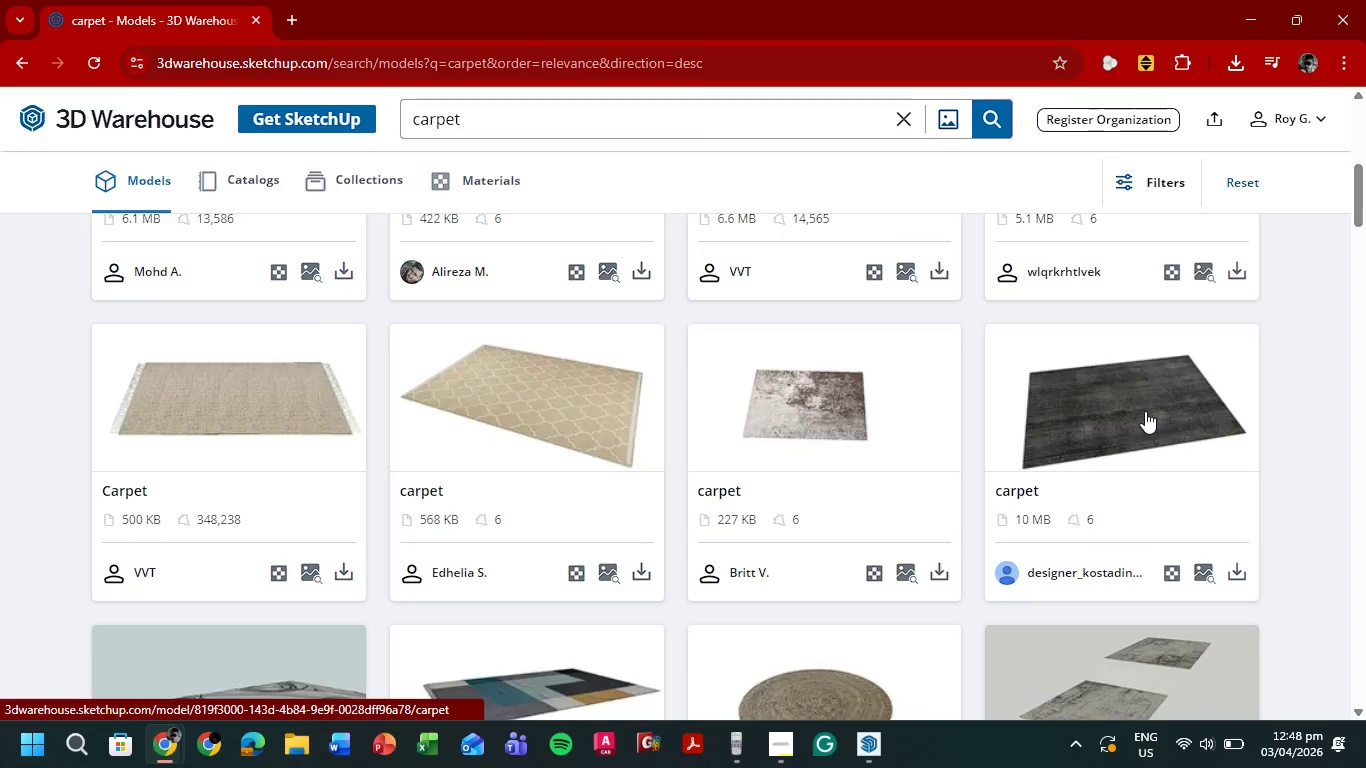 
scroll: coordinate [1145, 411], scroll_direction: up, amount: 5.0
 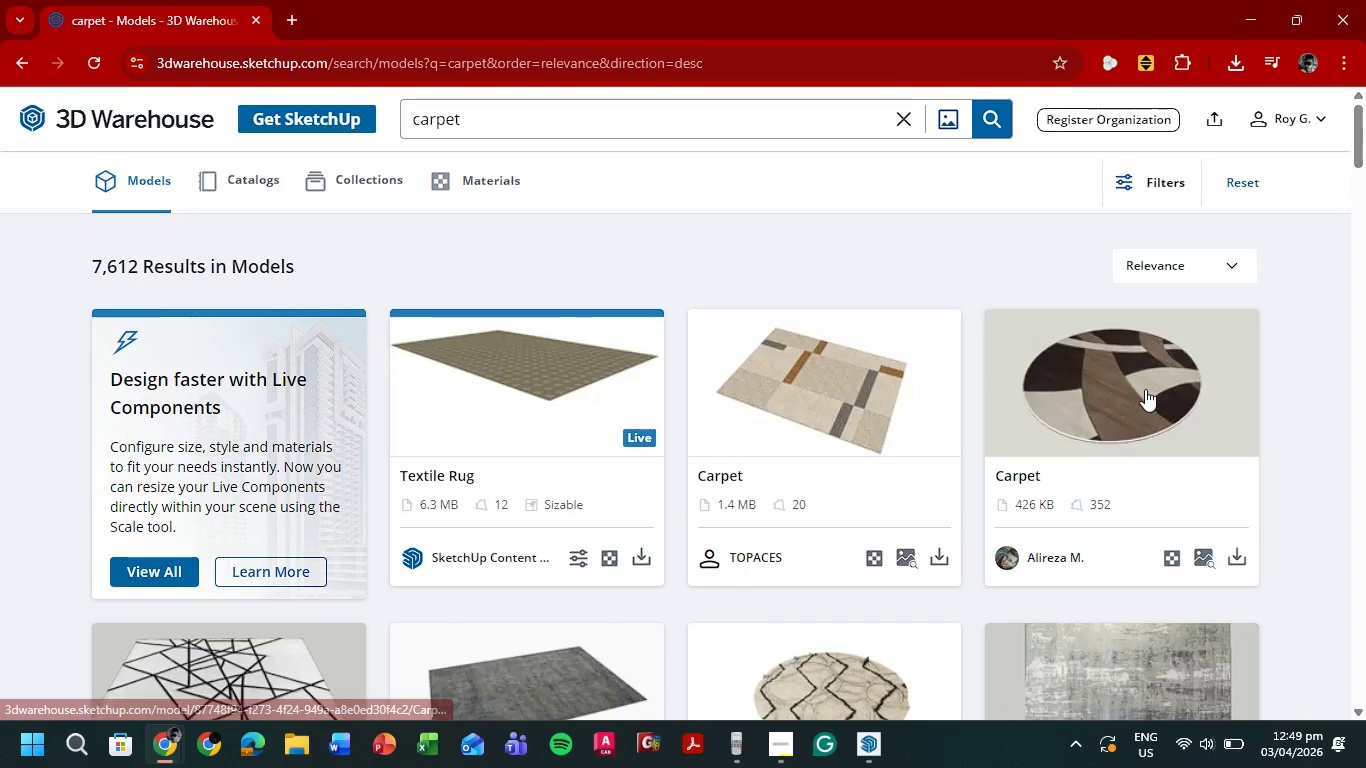 
scroll: coordinate [1154, 376], scroll_direction: down, amount: 5.0
 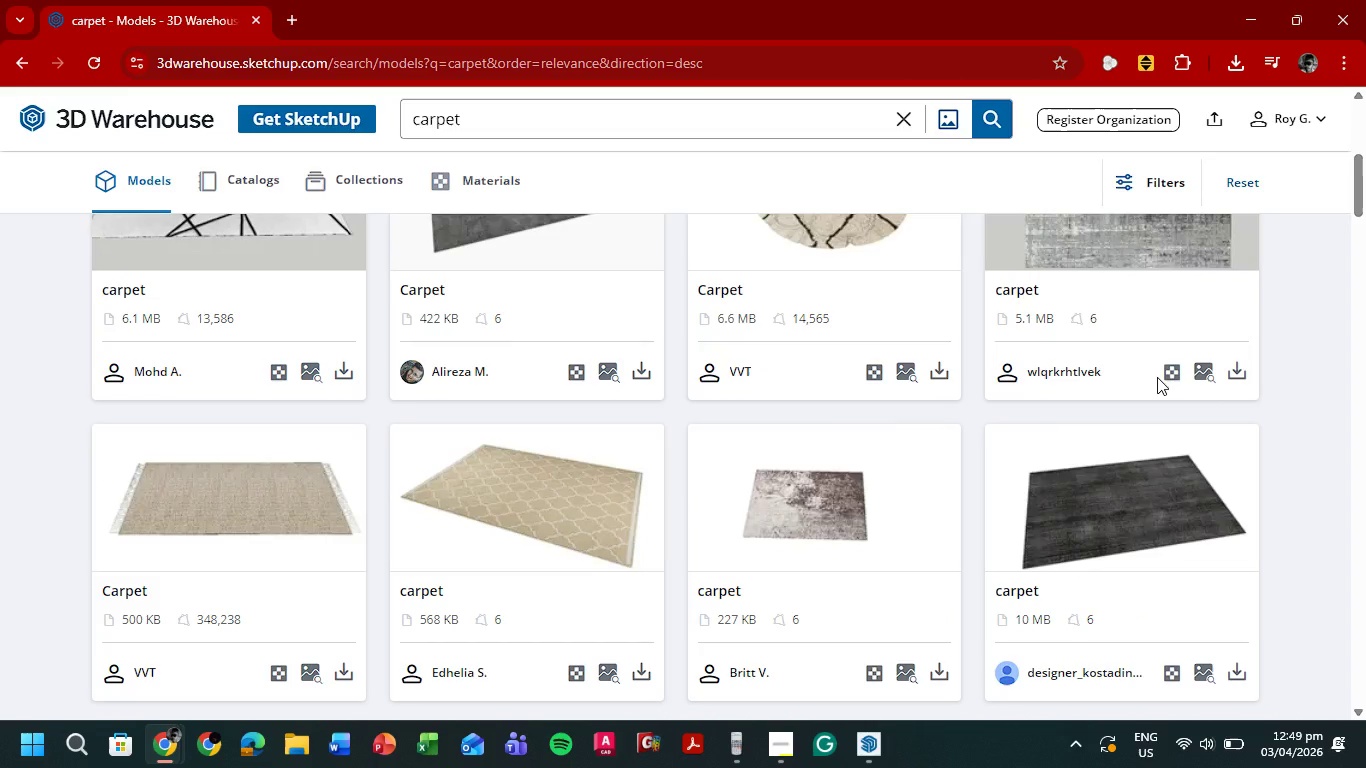 
scroll: coordinate [1157, 377], scroll_direction: up, amount: 1.0
 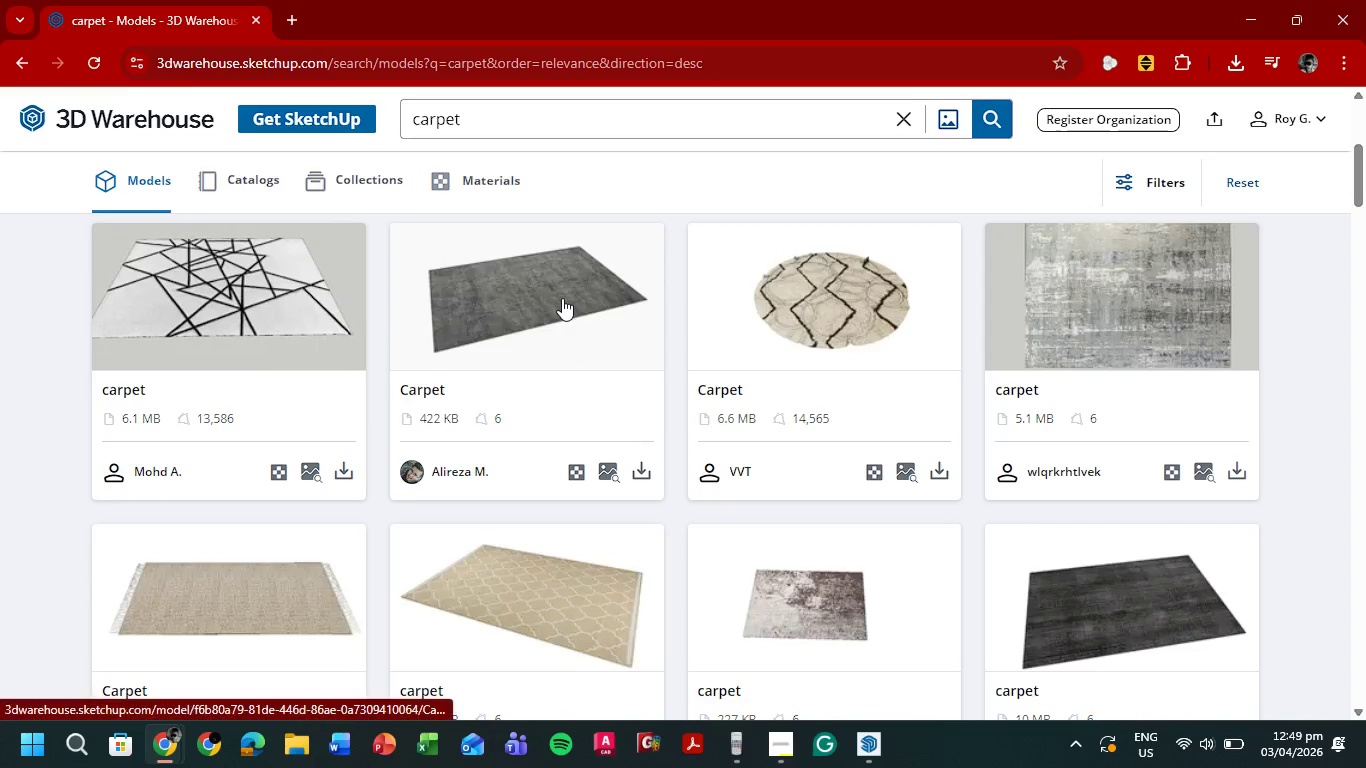 
left_click([560, 298])
 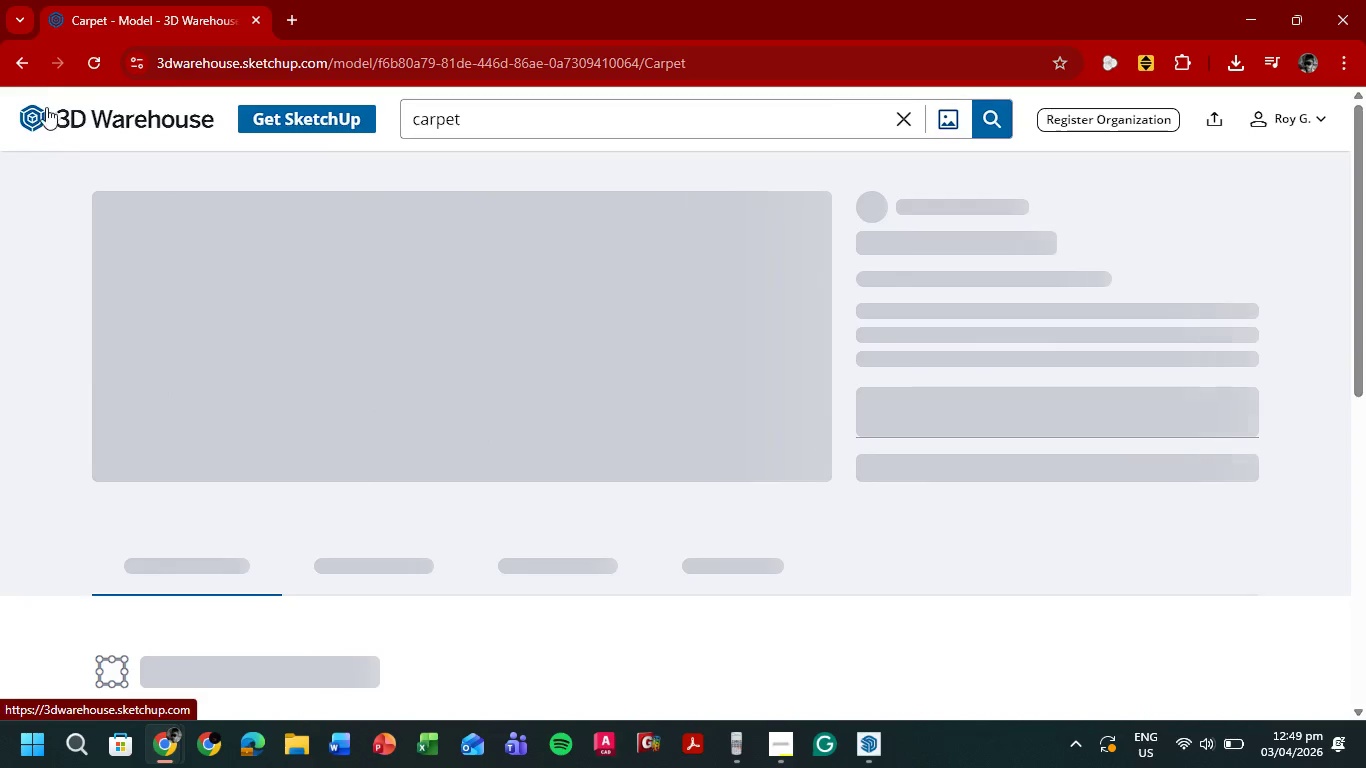 
left_click([24, 63])
 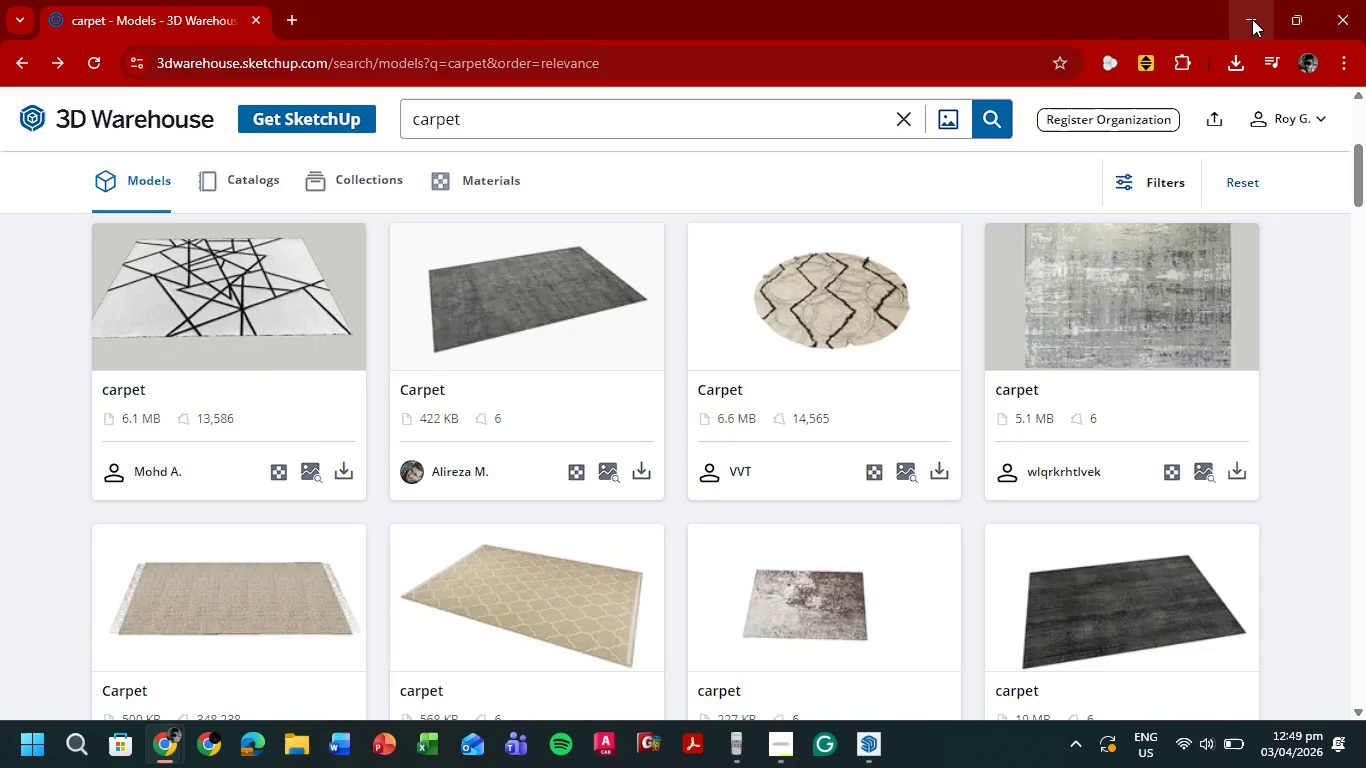 
wait(6.78)
 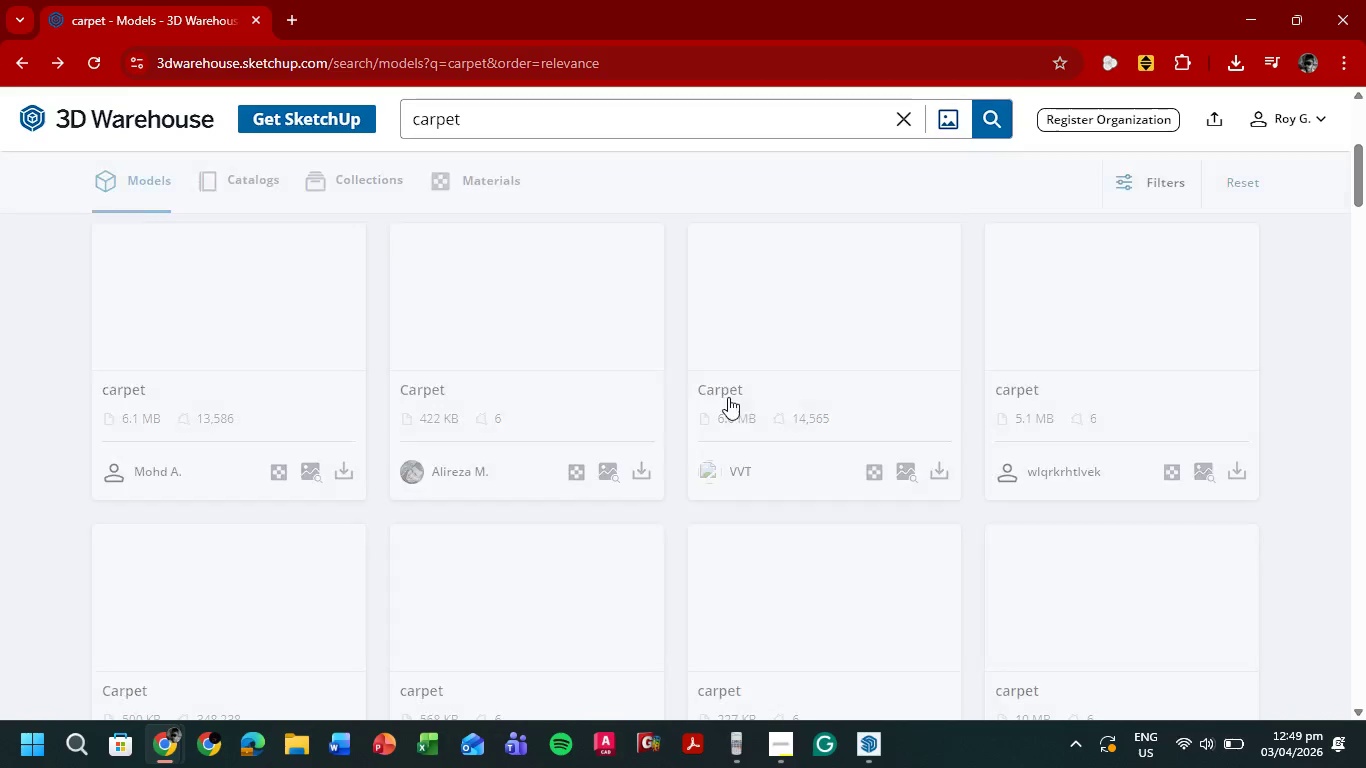 
left_click([290, 21])
 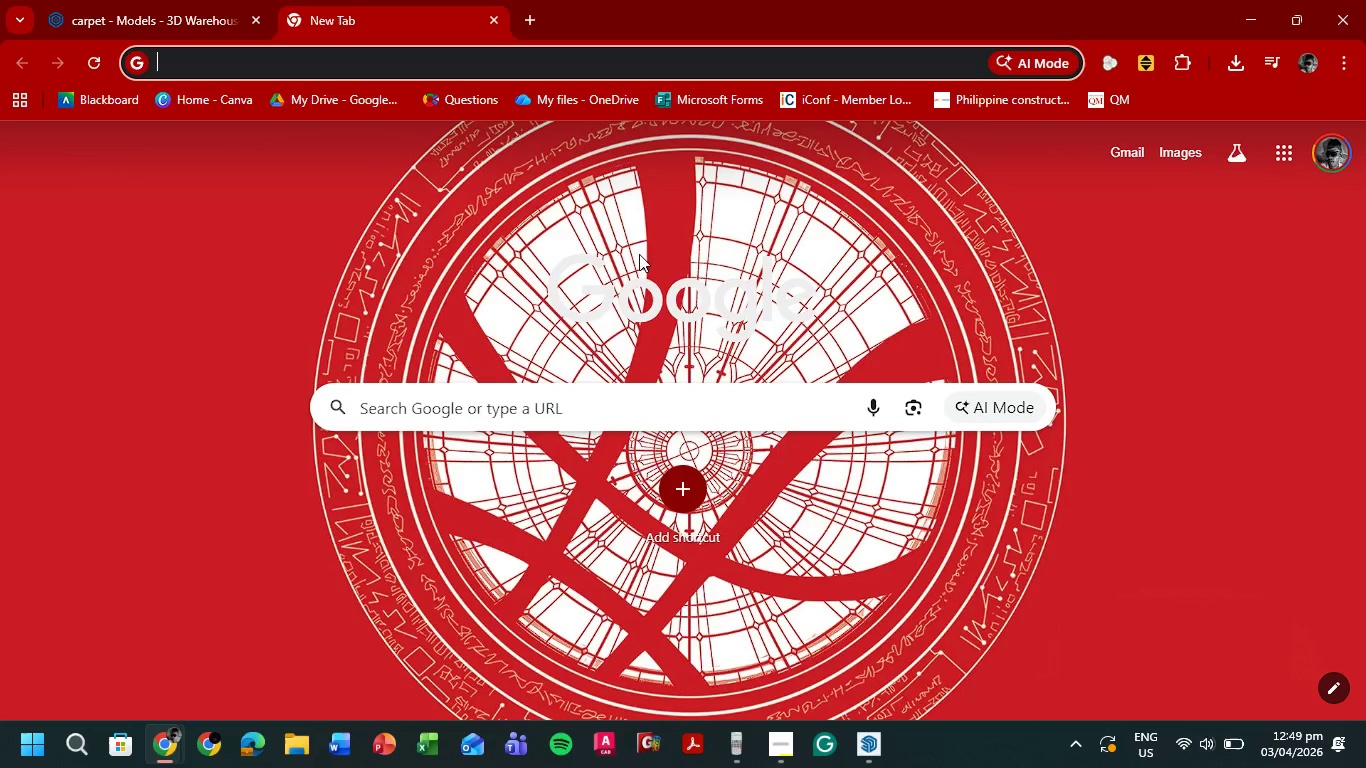 
left_click([171, 0])
 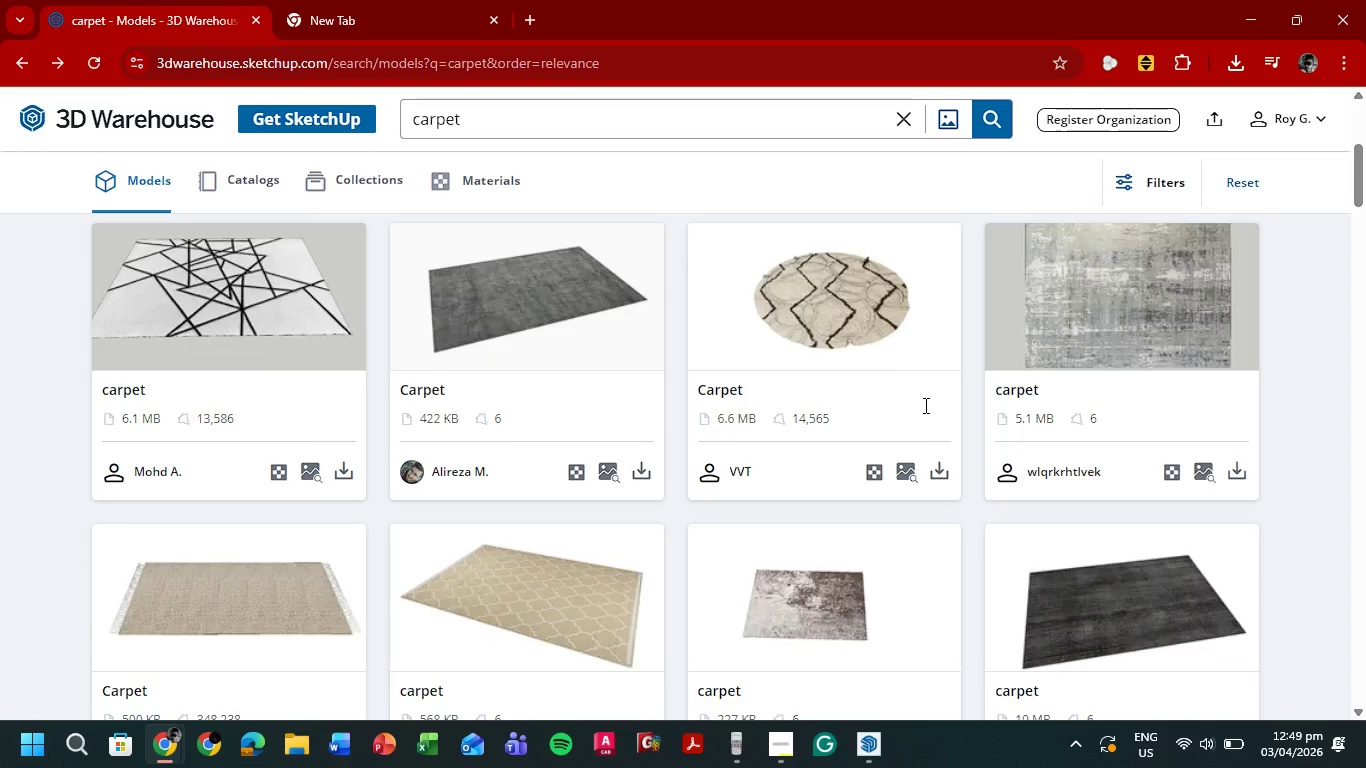 
scroll: coordinate [1189, 522], scroll_direction: down, amount: 16.0
 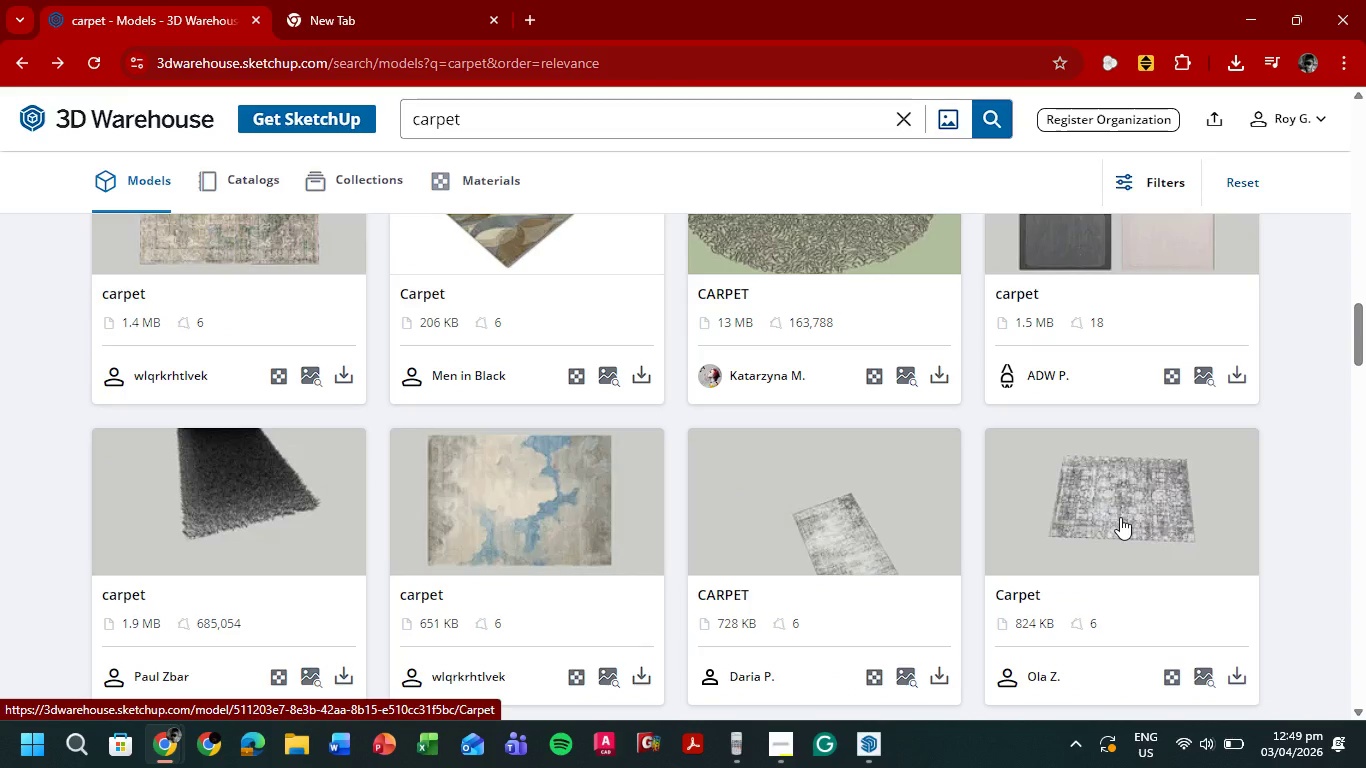 
wait(16.81)
 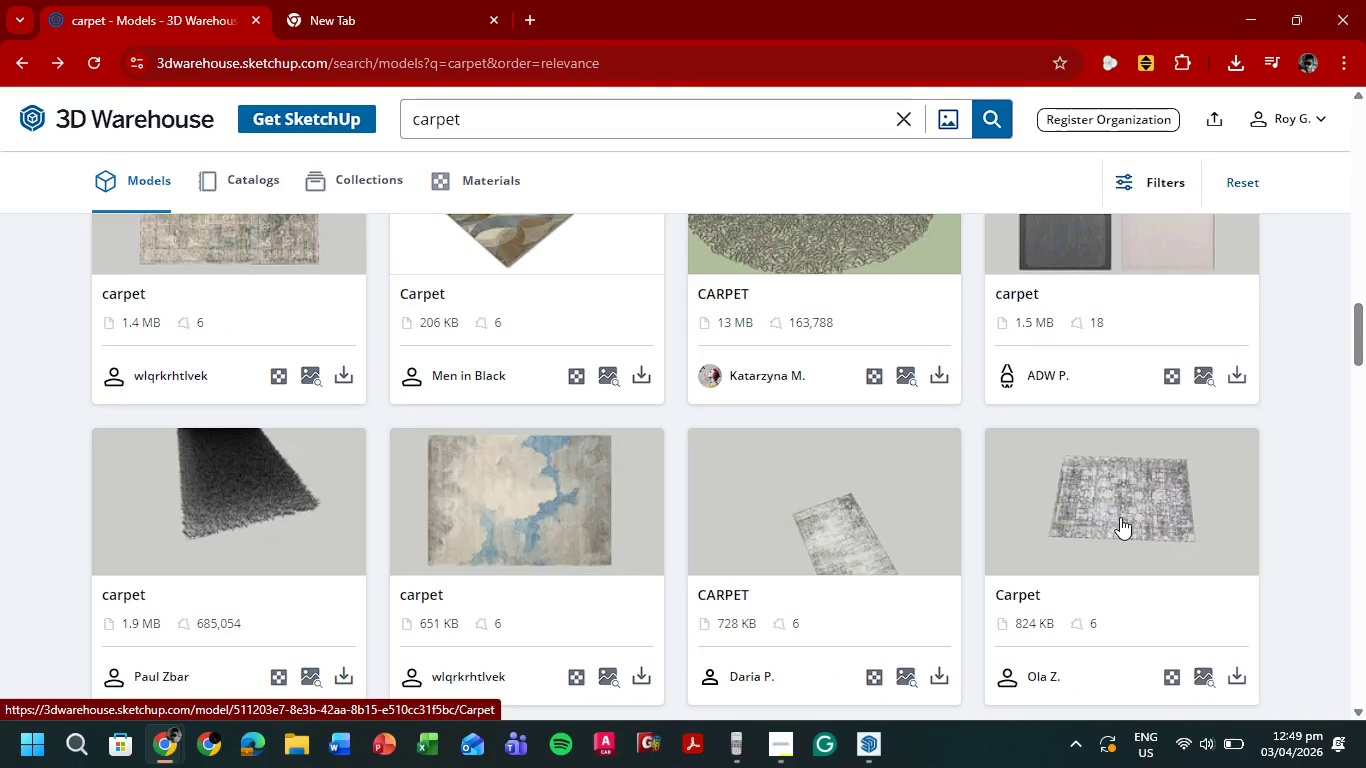 
scroll: coordinate [1319, 477], scroll_direction: up, amount: 15.0
 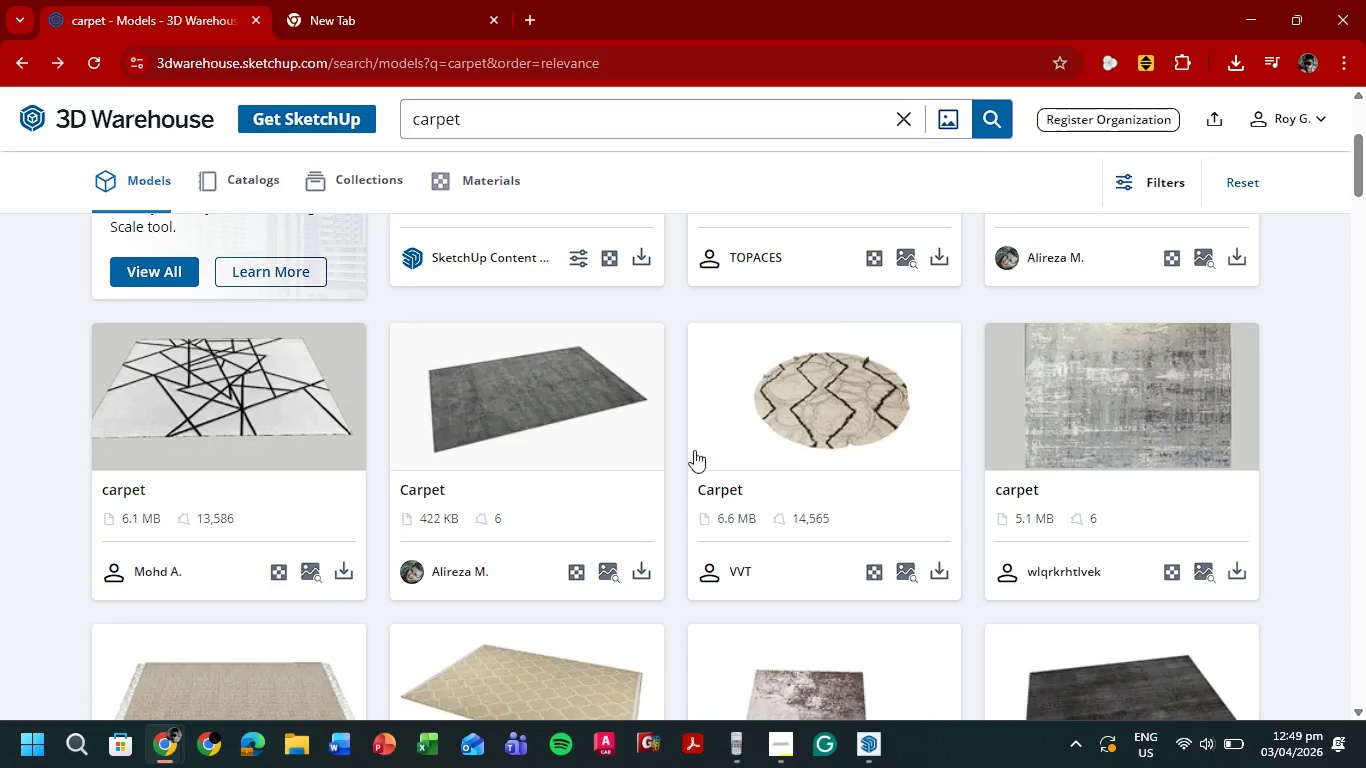 
scroll: coordinate [648, 441], scroll_direction: up, amount: 2.0
 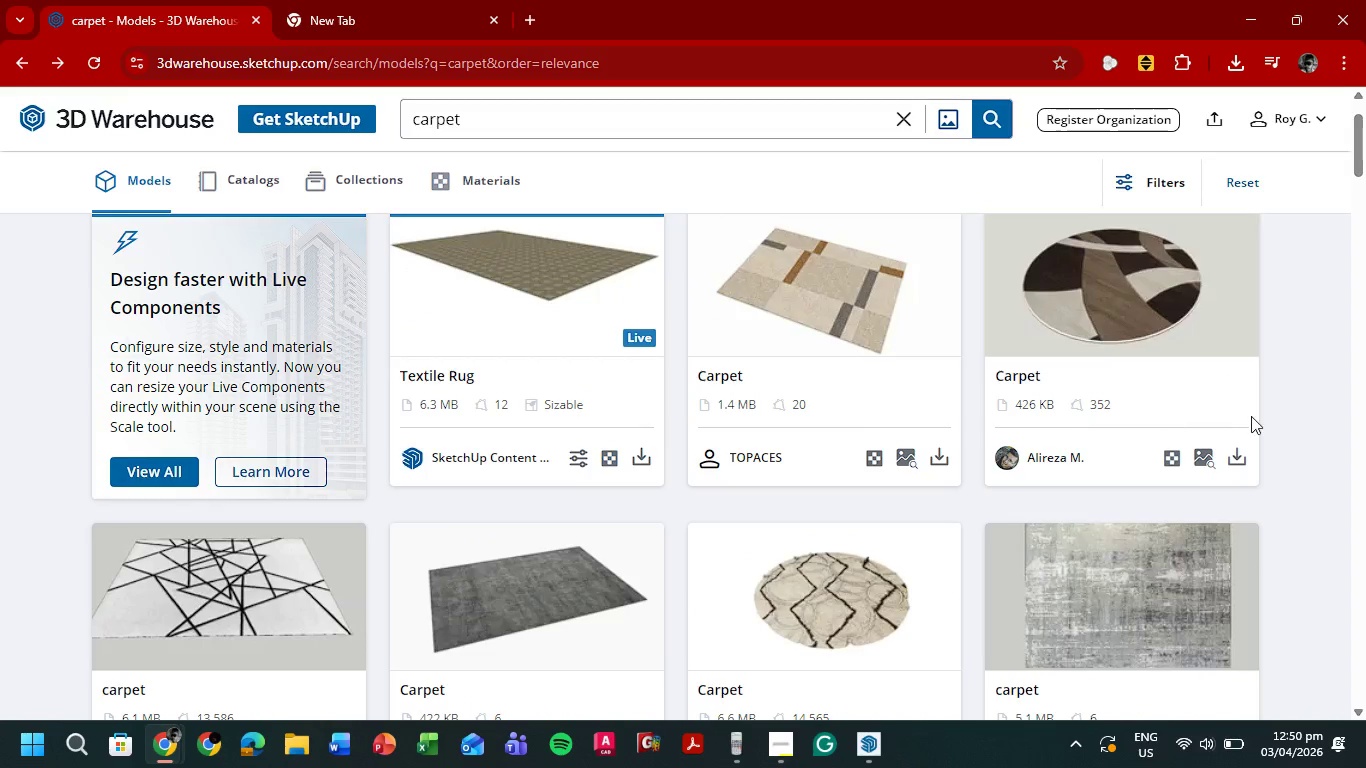 
scroll: coordinate [923, 382], scroll_direction: down, amount: 25.0
 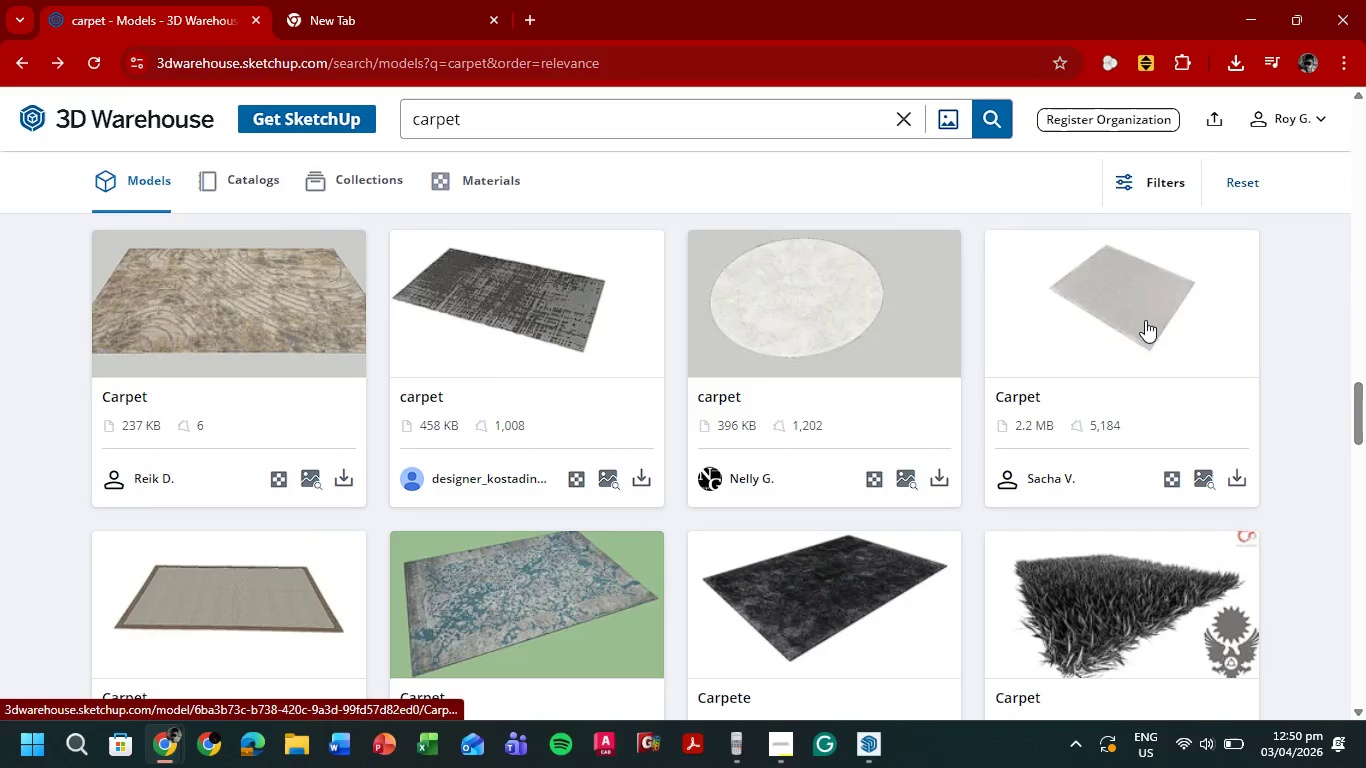 
scroll: coordinate [841, 404], scroll_direction: down, amount: 8.0
 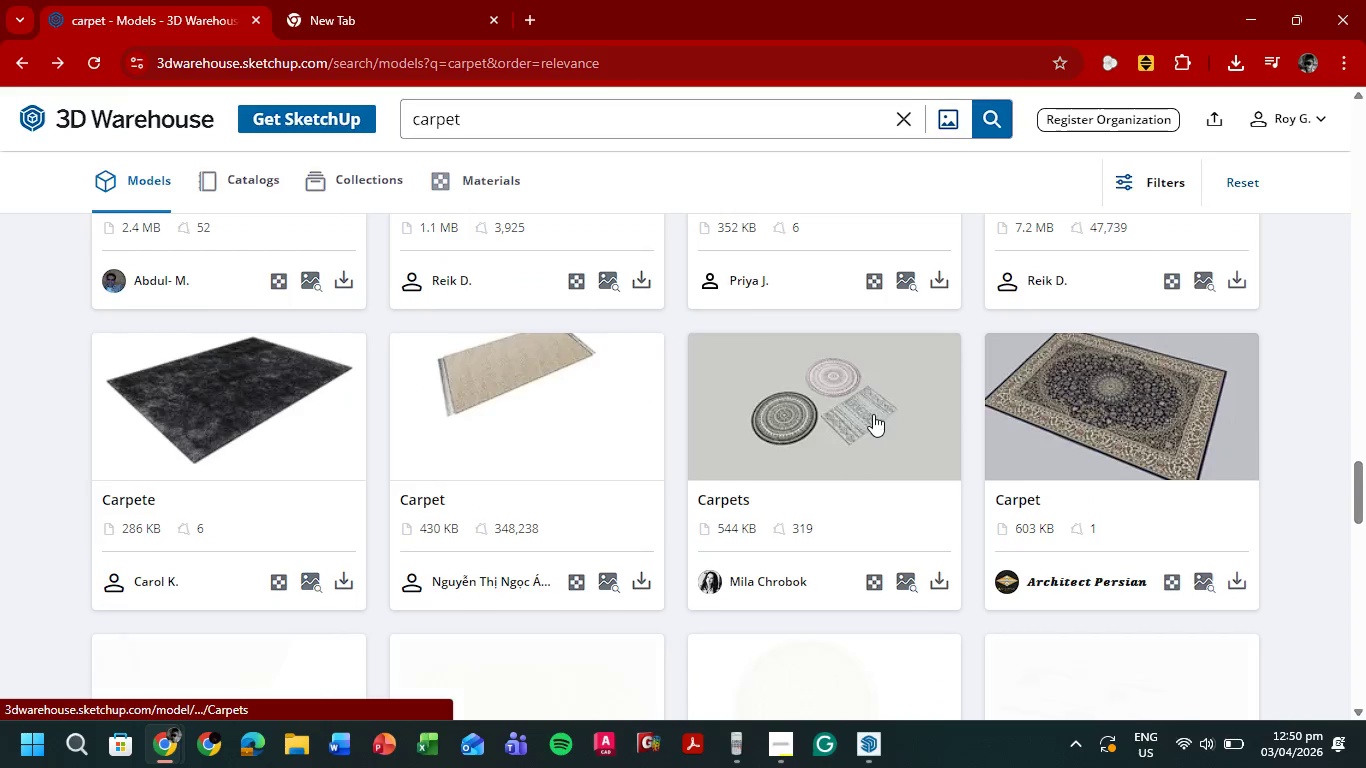 
scroll: coordinate [886, 412], scroll_direction: up, amount: 18.0
 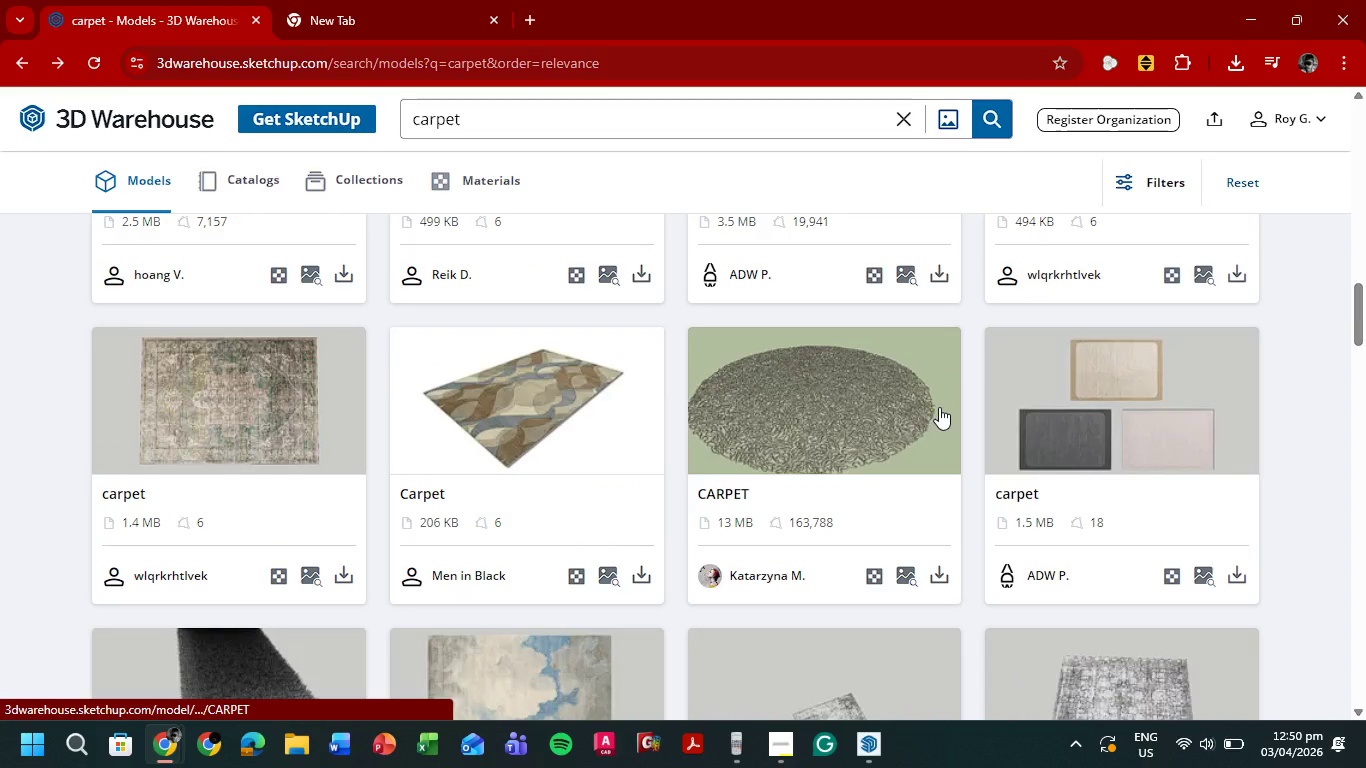 
scroll: coordinate [942, 406], scroll_direction: down, amount: 2.0
 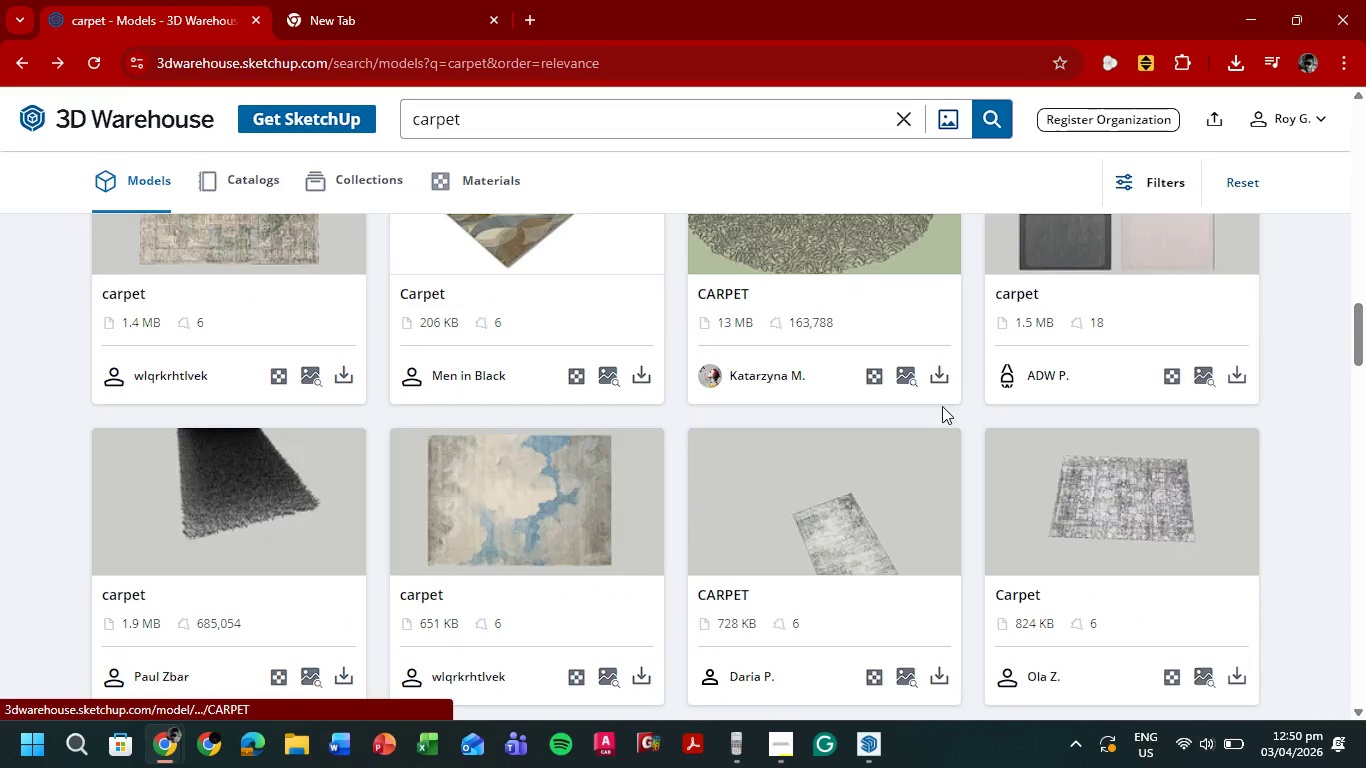 
scroll: coordinate [942, 406], scroll_direction: up, amount: 4.0
 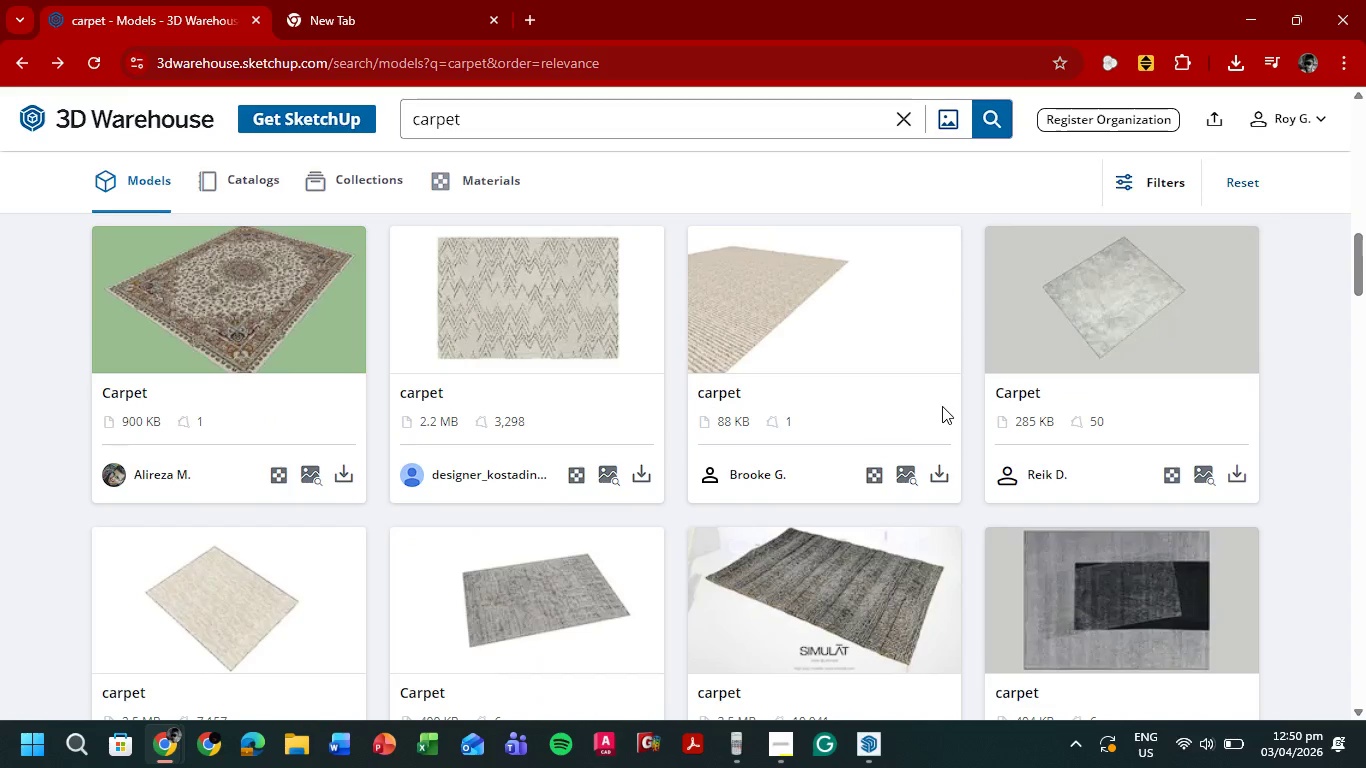 
scroll: coordinate [938, 413], scroll_direction: down, amount: 2.0
 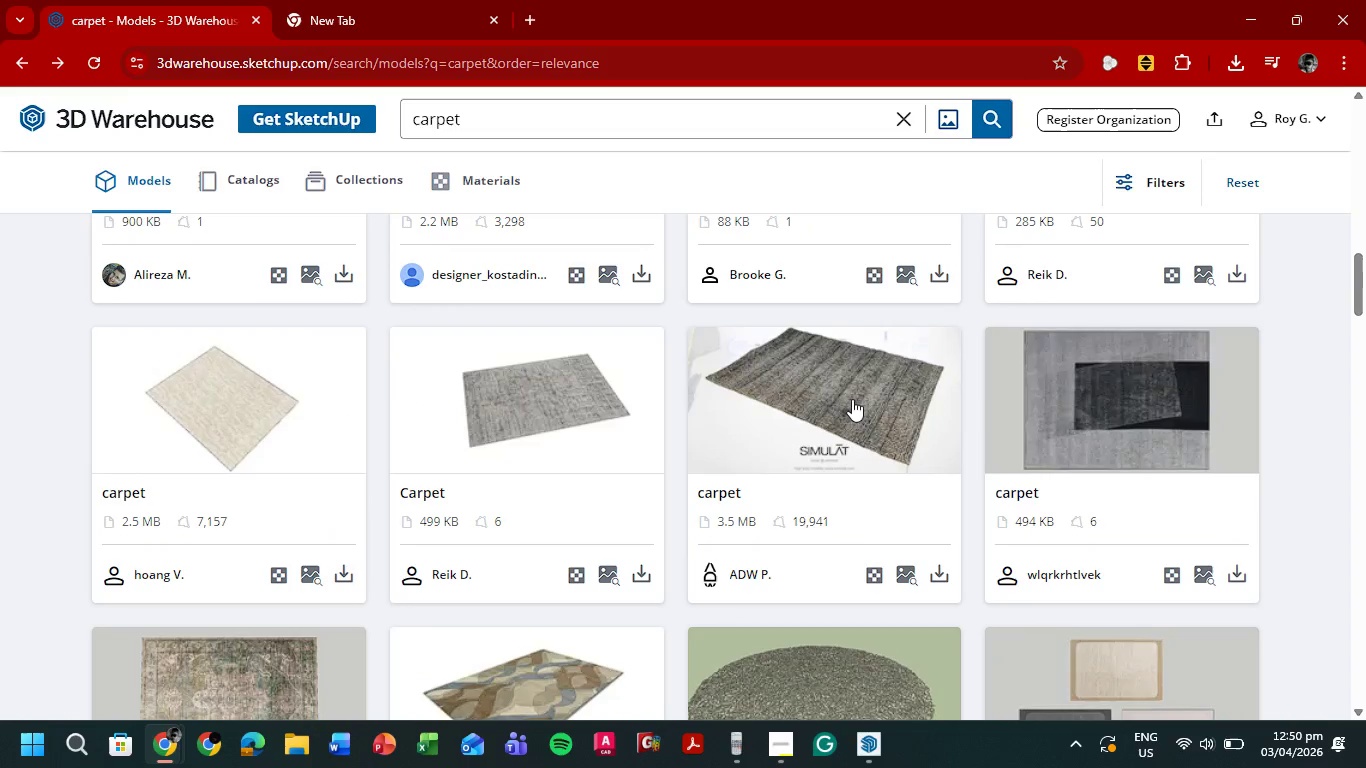 
left_click([851, 399])
 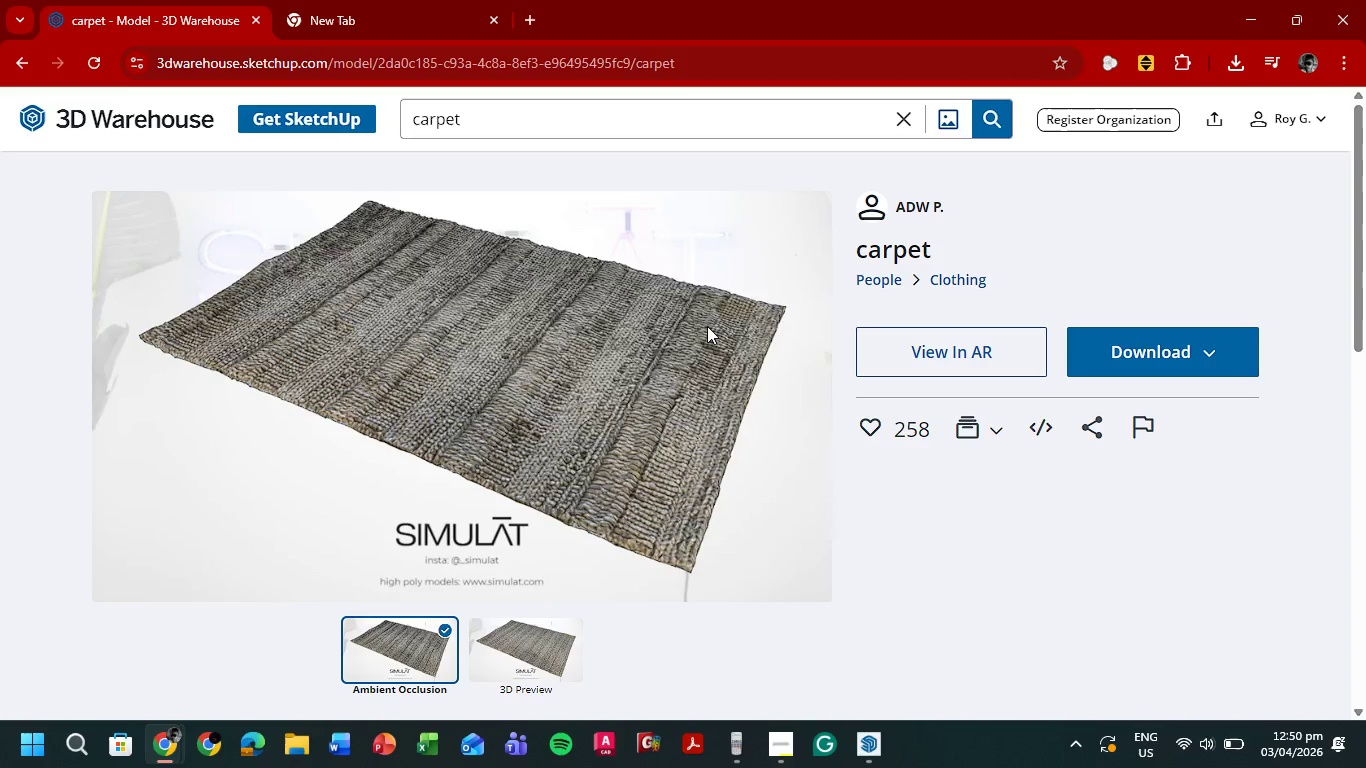 
wait(5.17)
 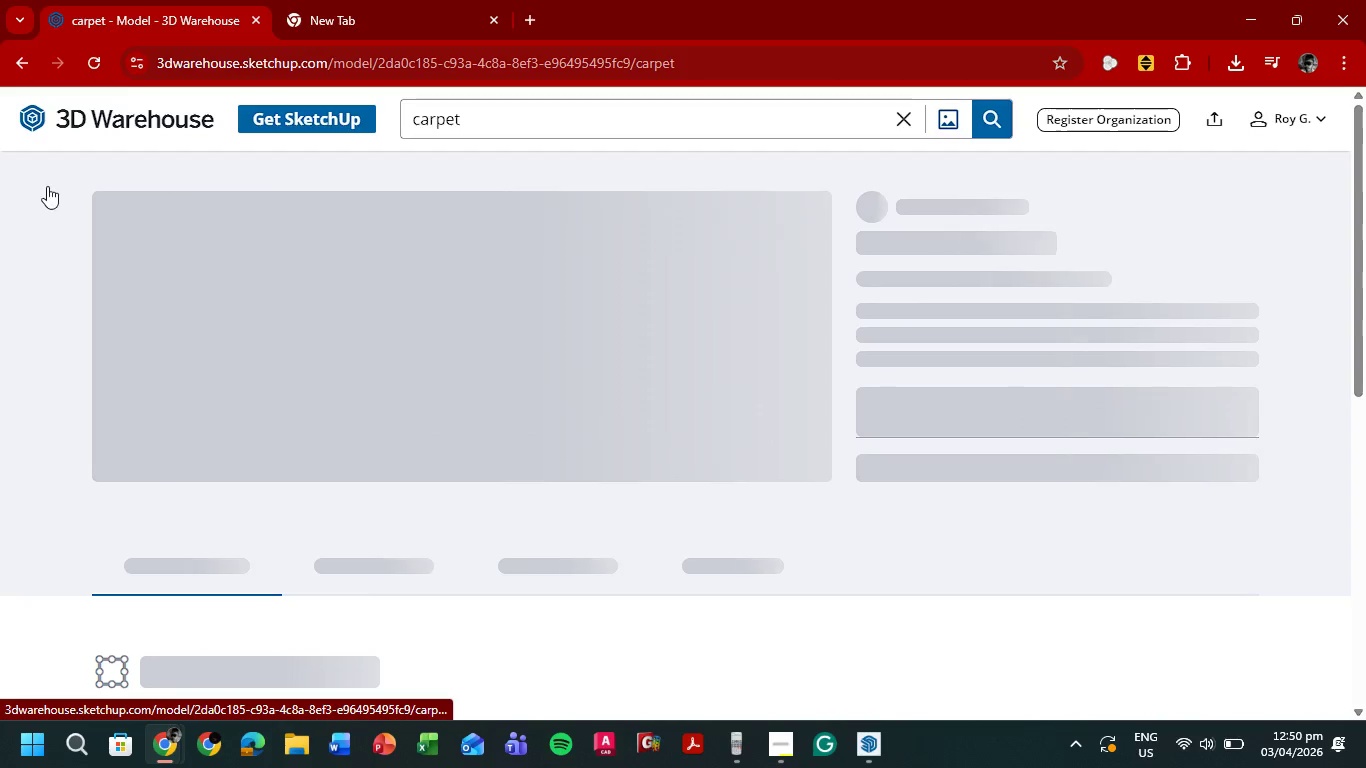 
left_click([20, 66])
 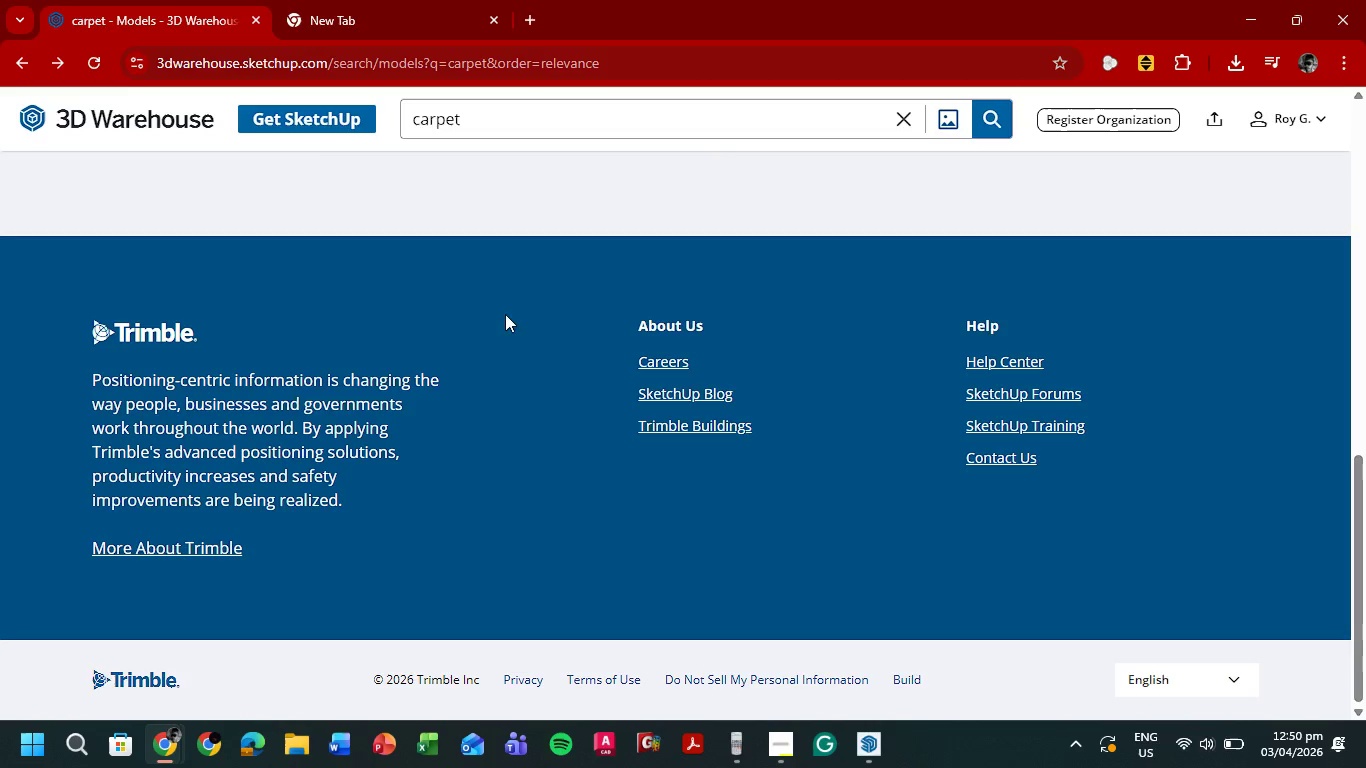 
scroll: coordinate [956, 283], scroll_direction: up, amount: 16.0
 